 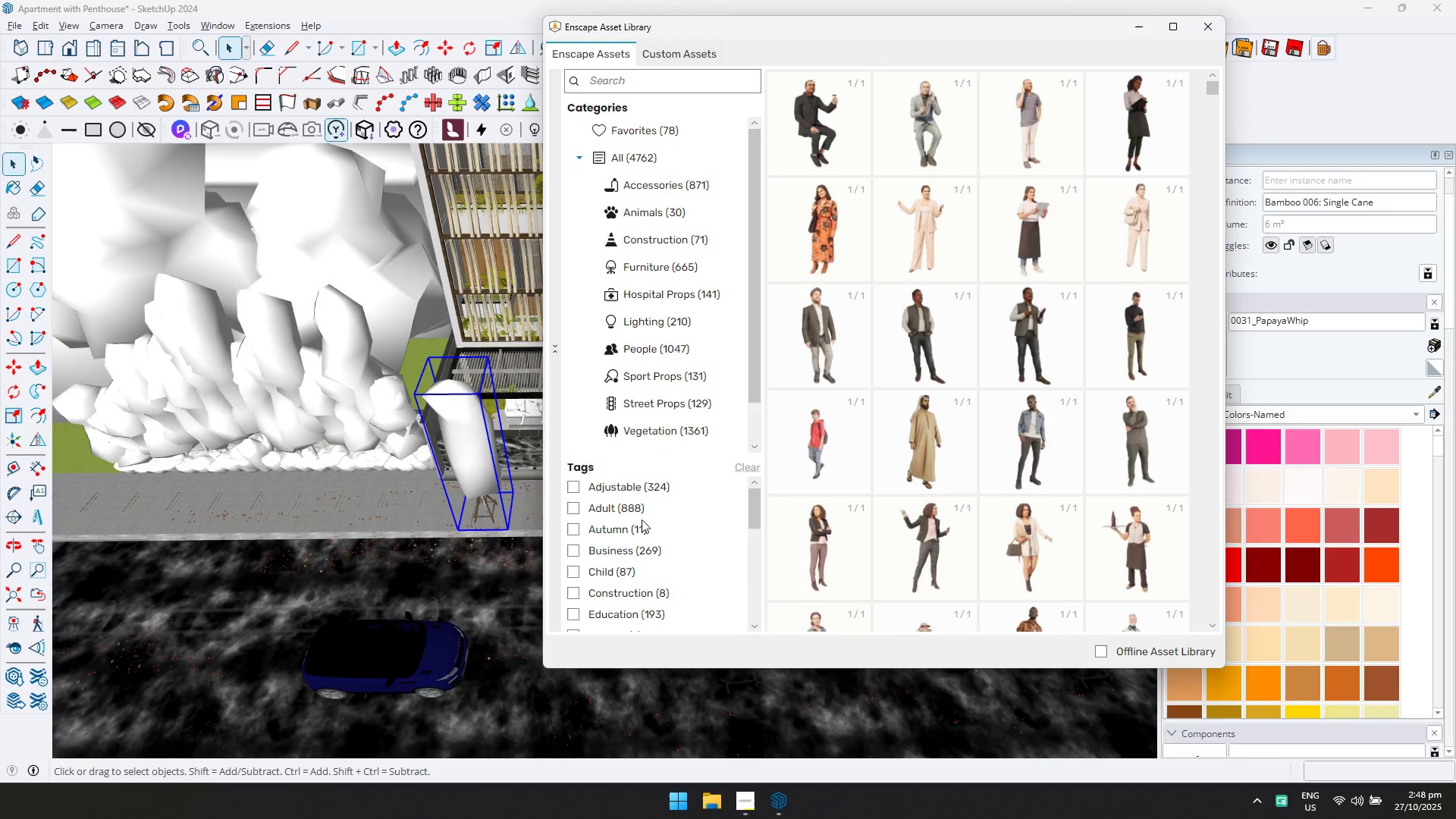 
scroll: coordinate [621, 561], scroll_direction: down, amount: 16.0
 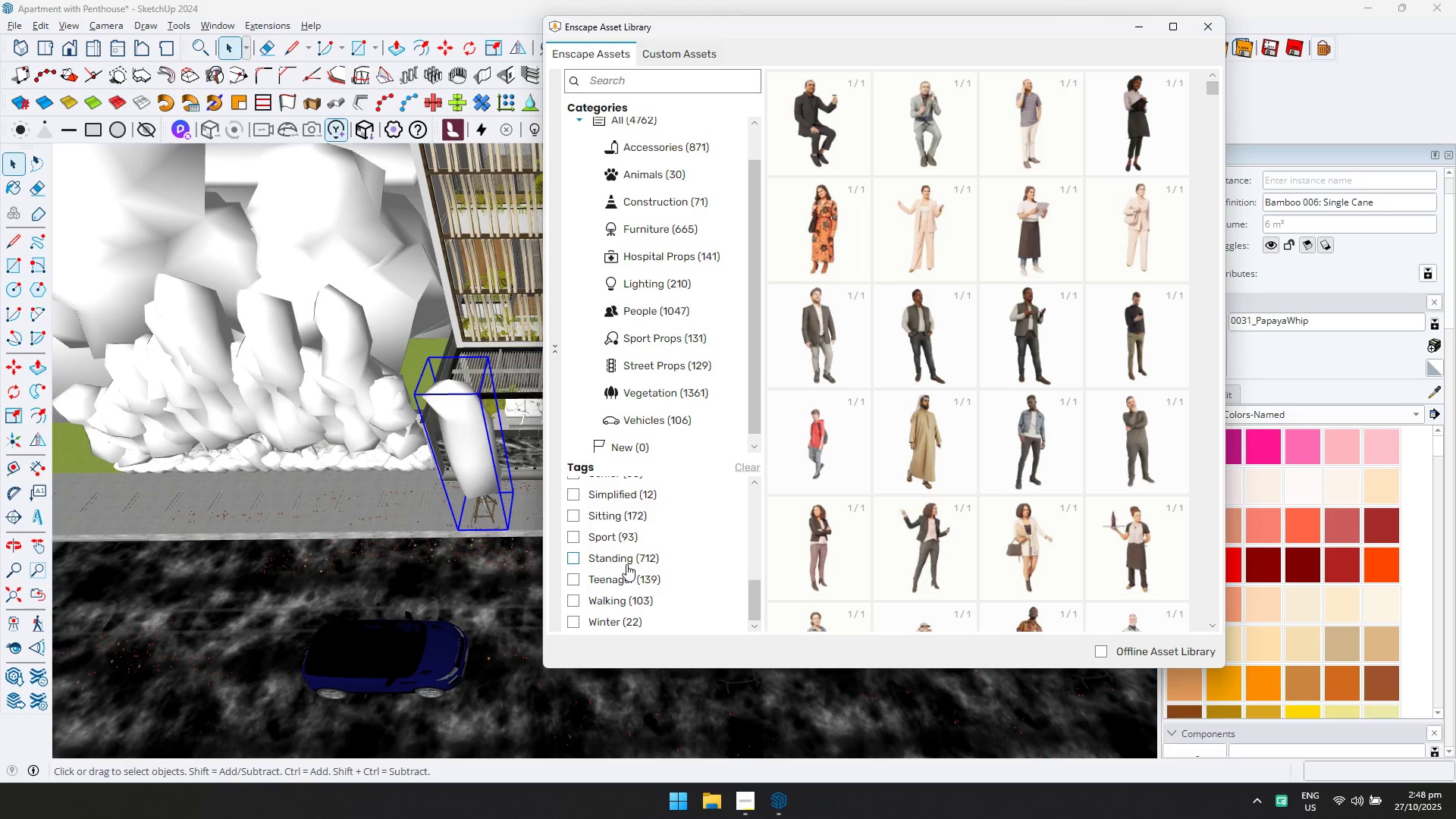 
left_click([620, 538])
 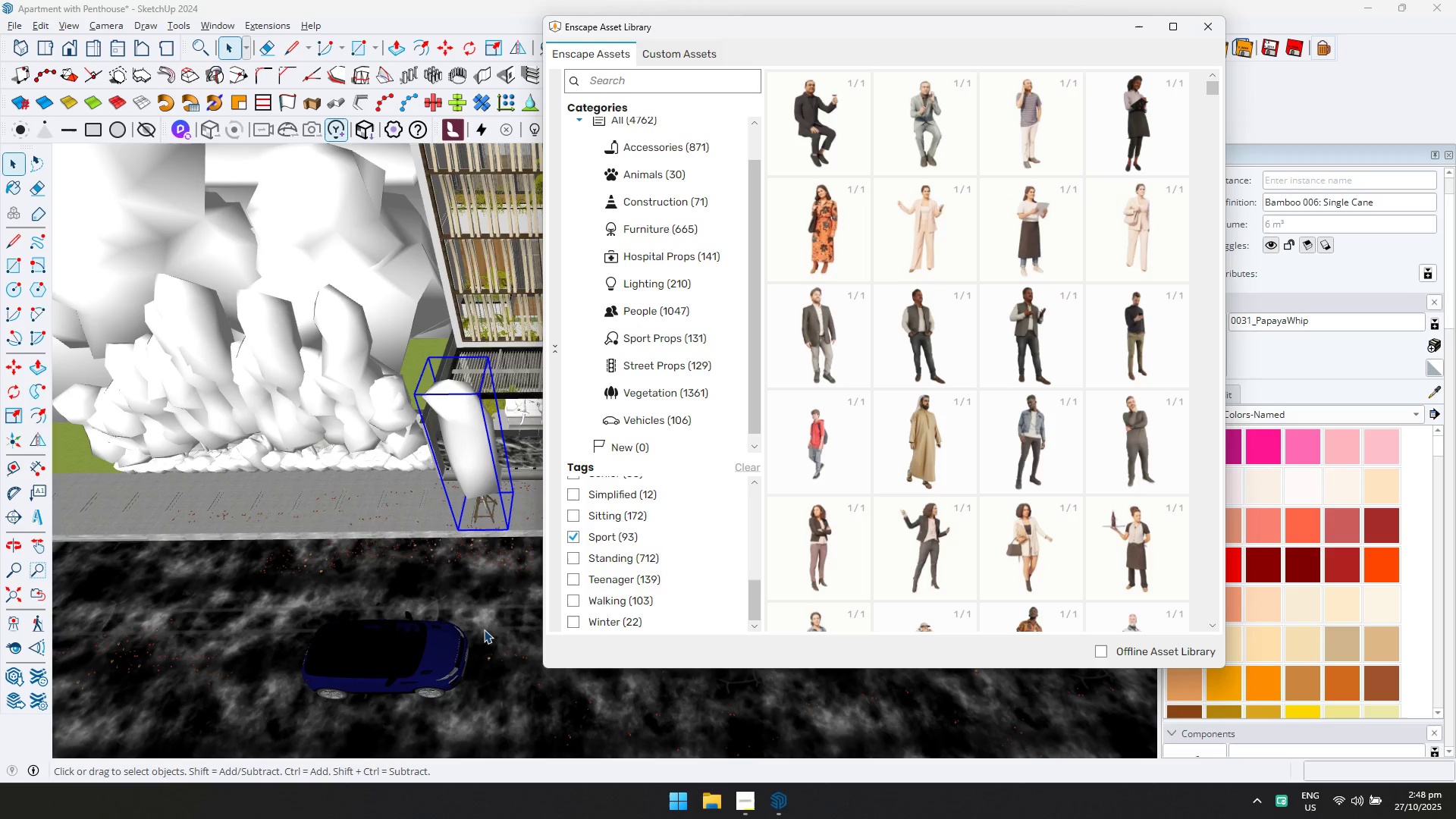 
scroll: coordinate [451, 625], scroll_direction: up, amount: 1.0
 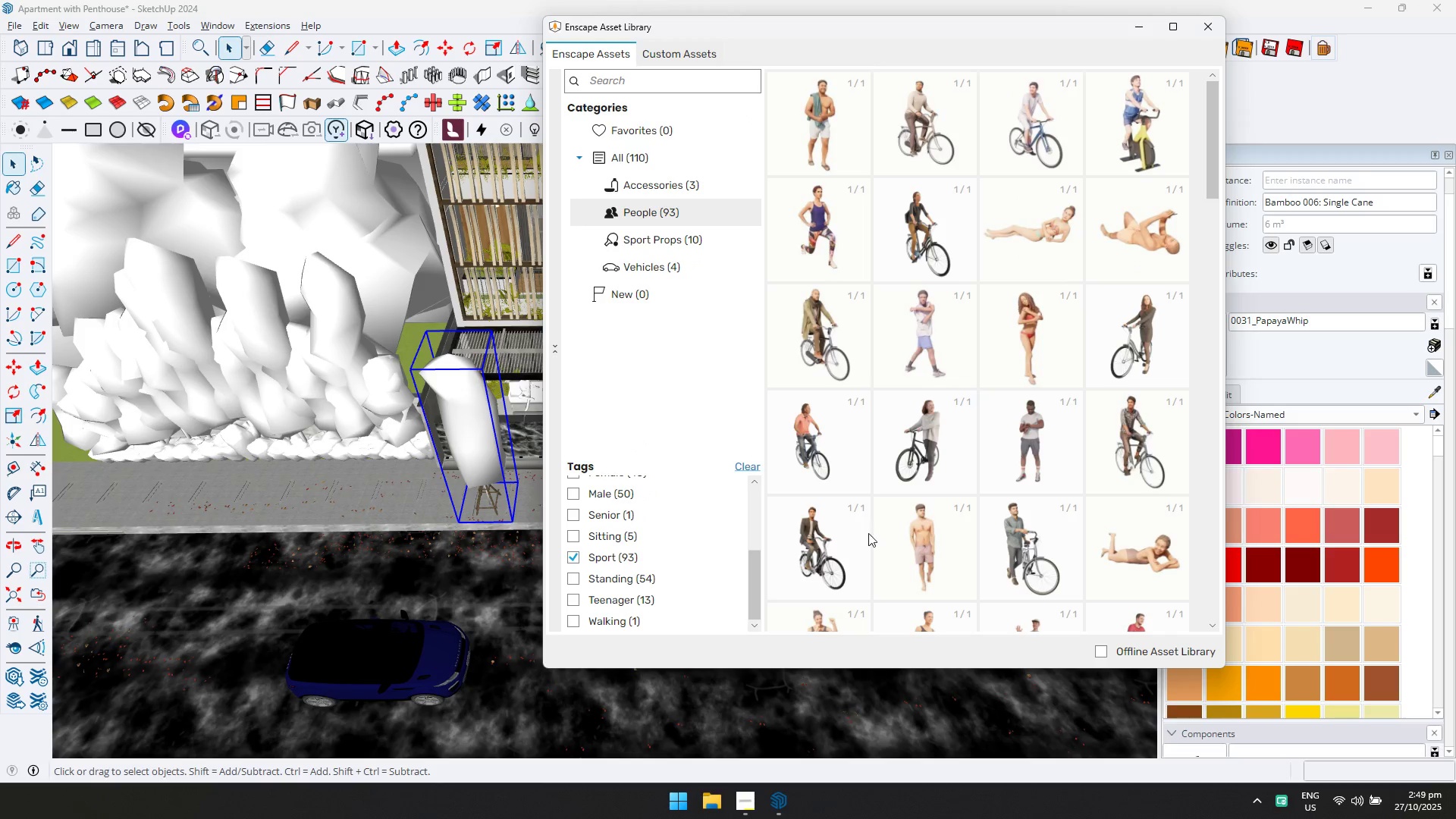 
left_click([1139, 428])
 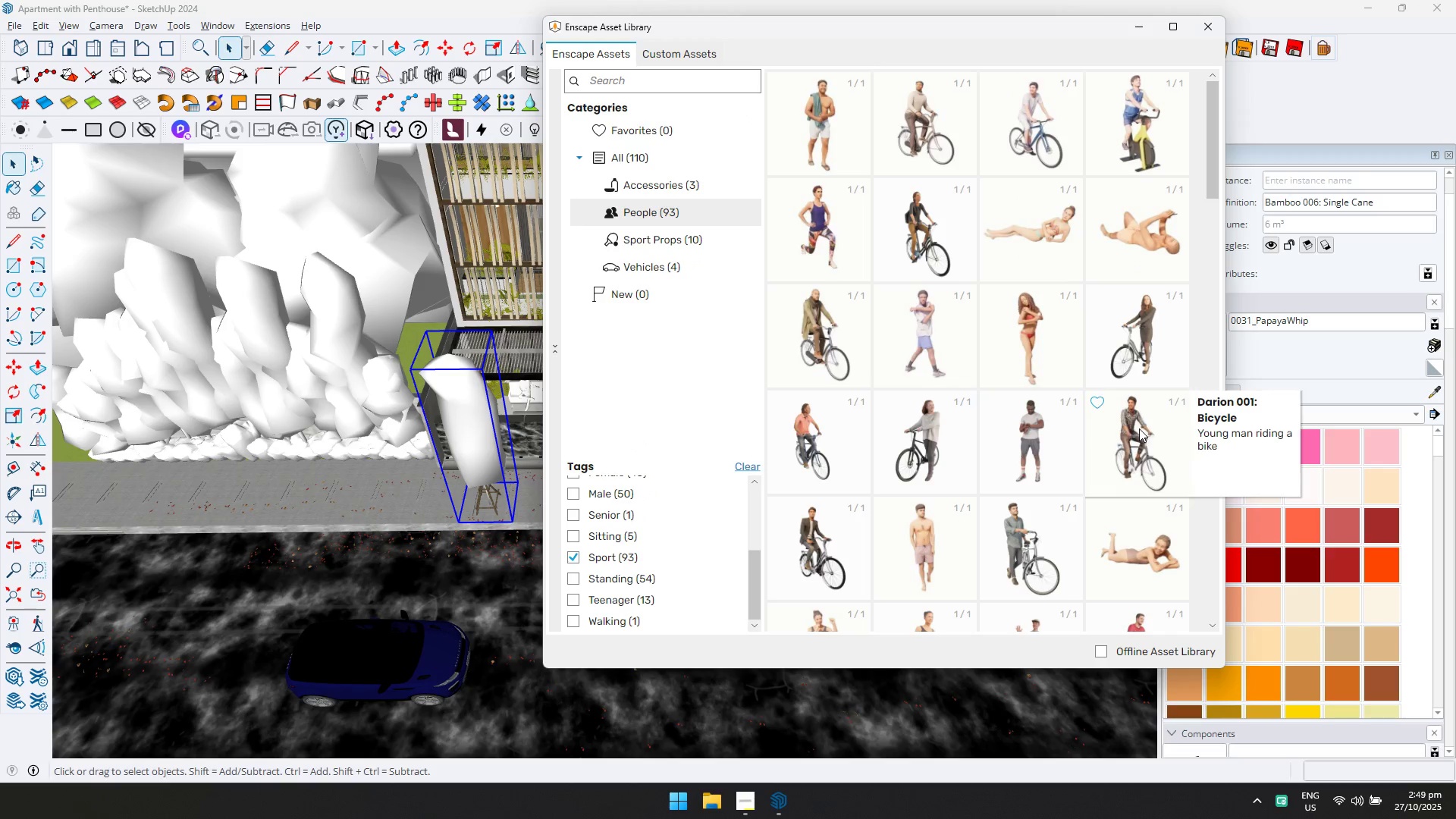 
left_click([1139, 428])
 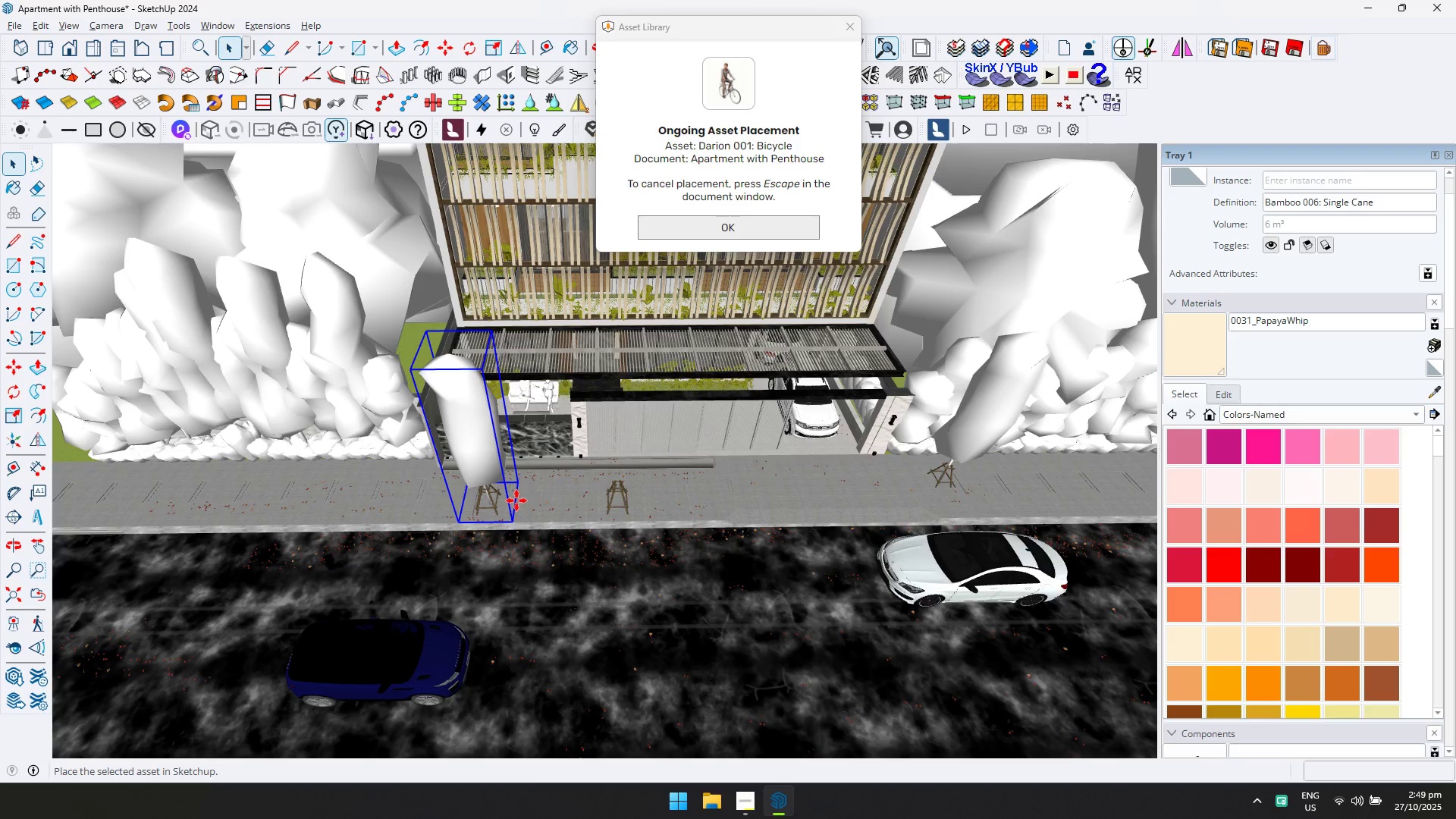 
scroll: coordinate [567, 492], scroll_direction: up, amount: 11.0
 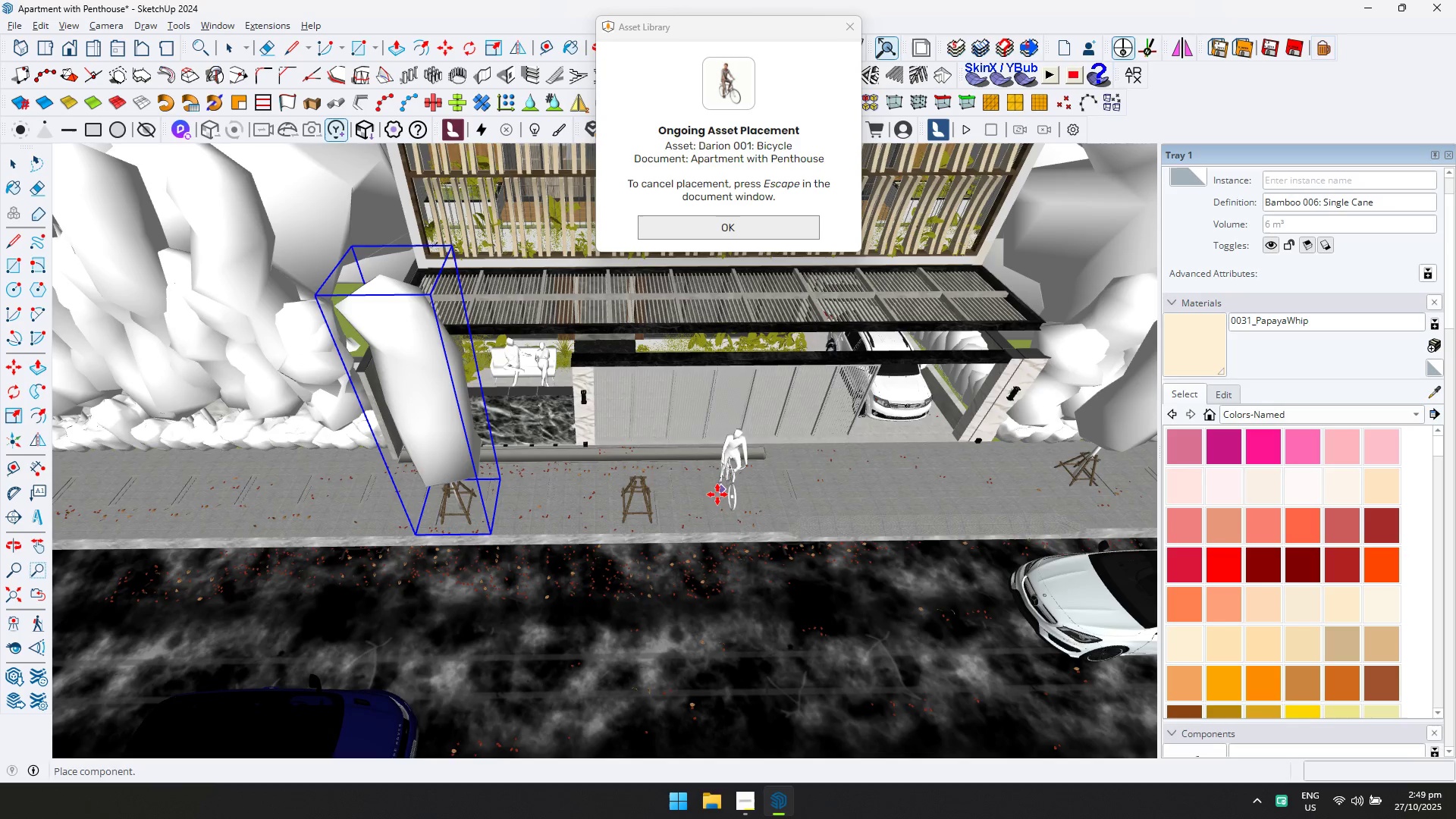 
wait(5.19)
 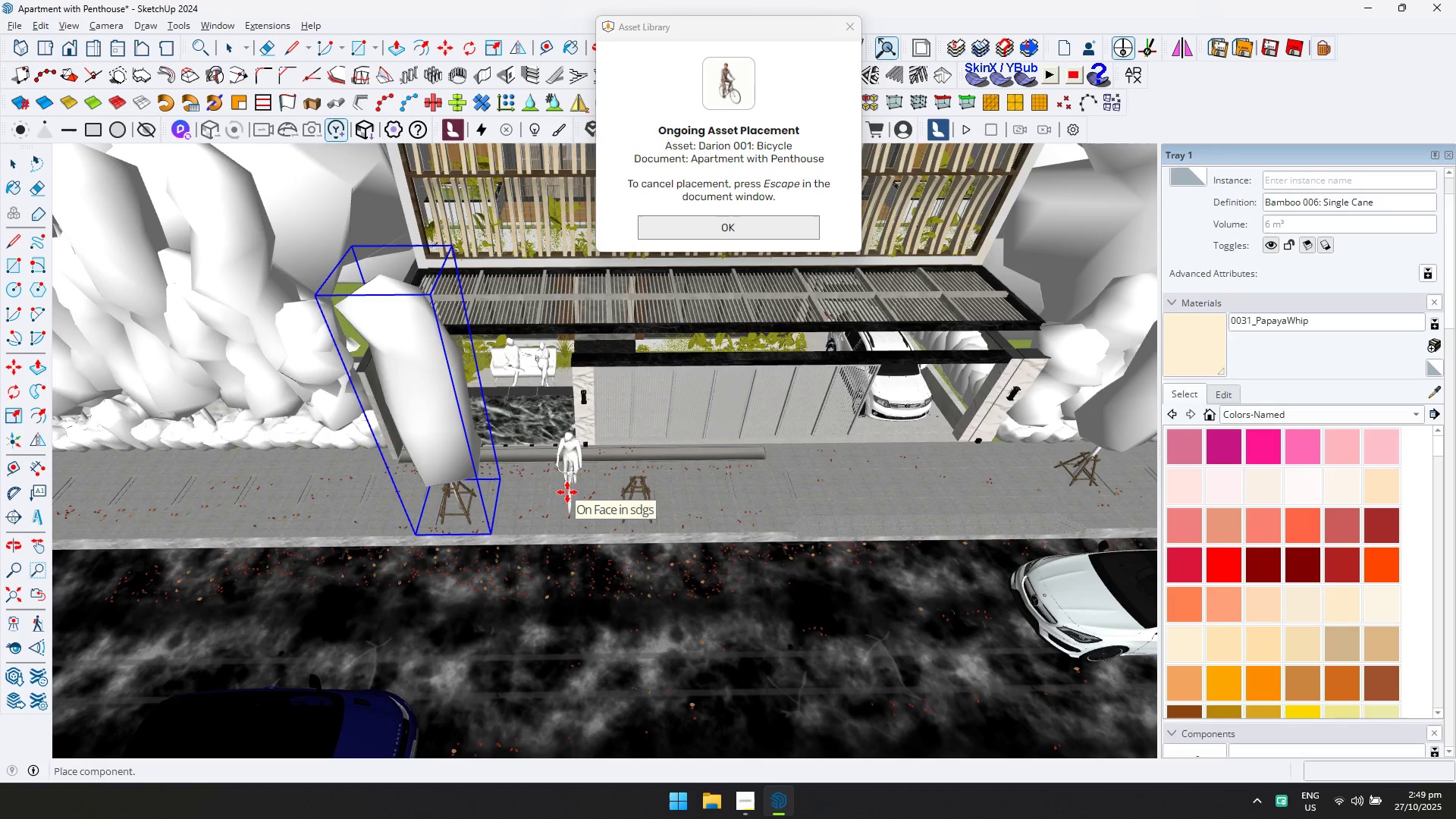 
left_click([8, 165])
 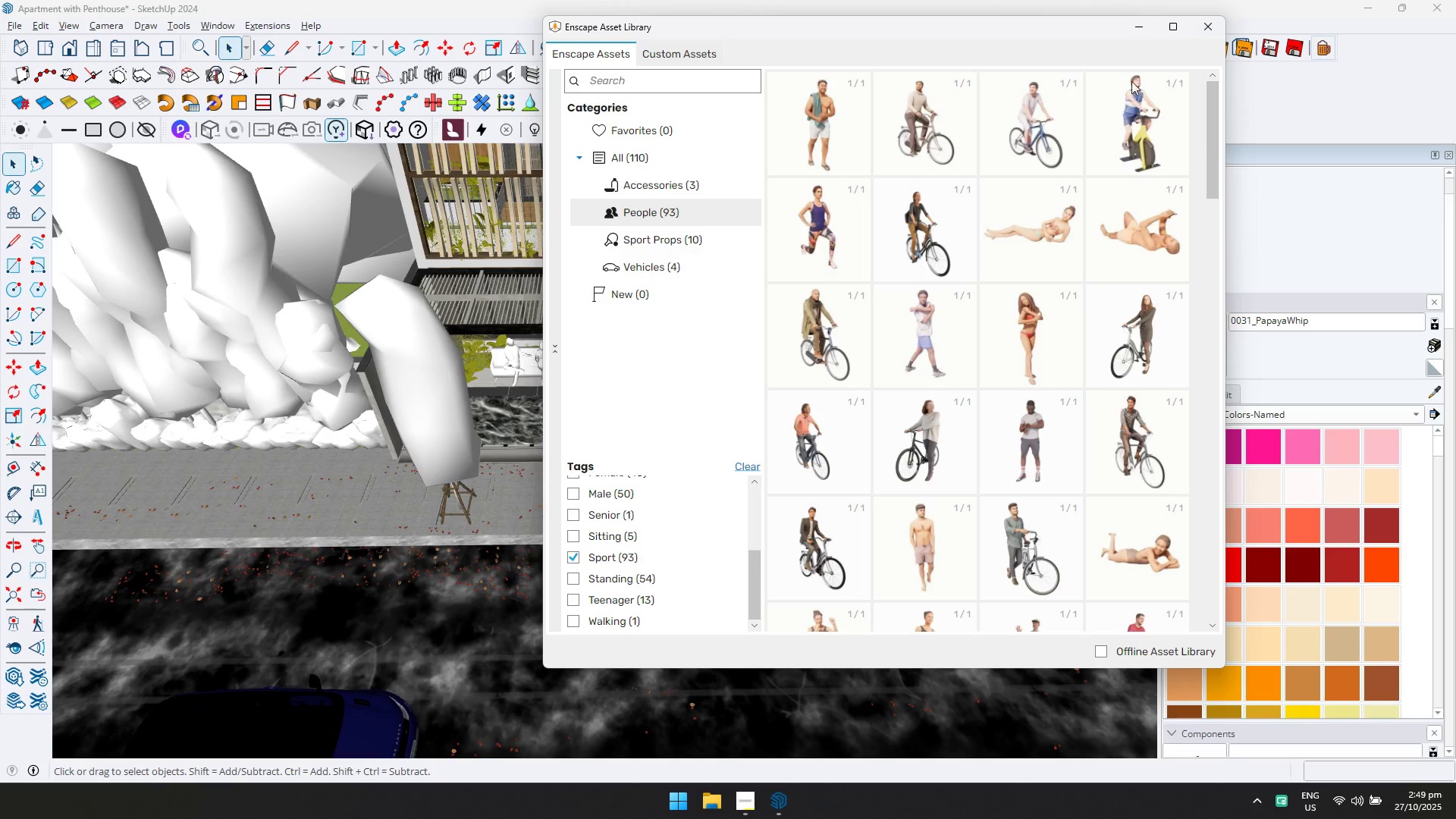 
left_click([1144, 35])
 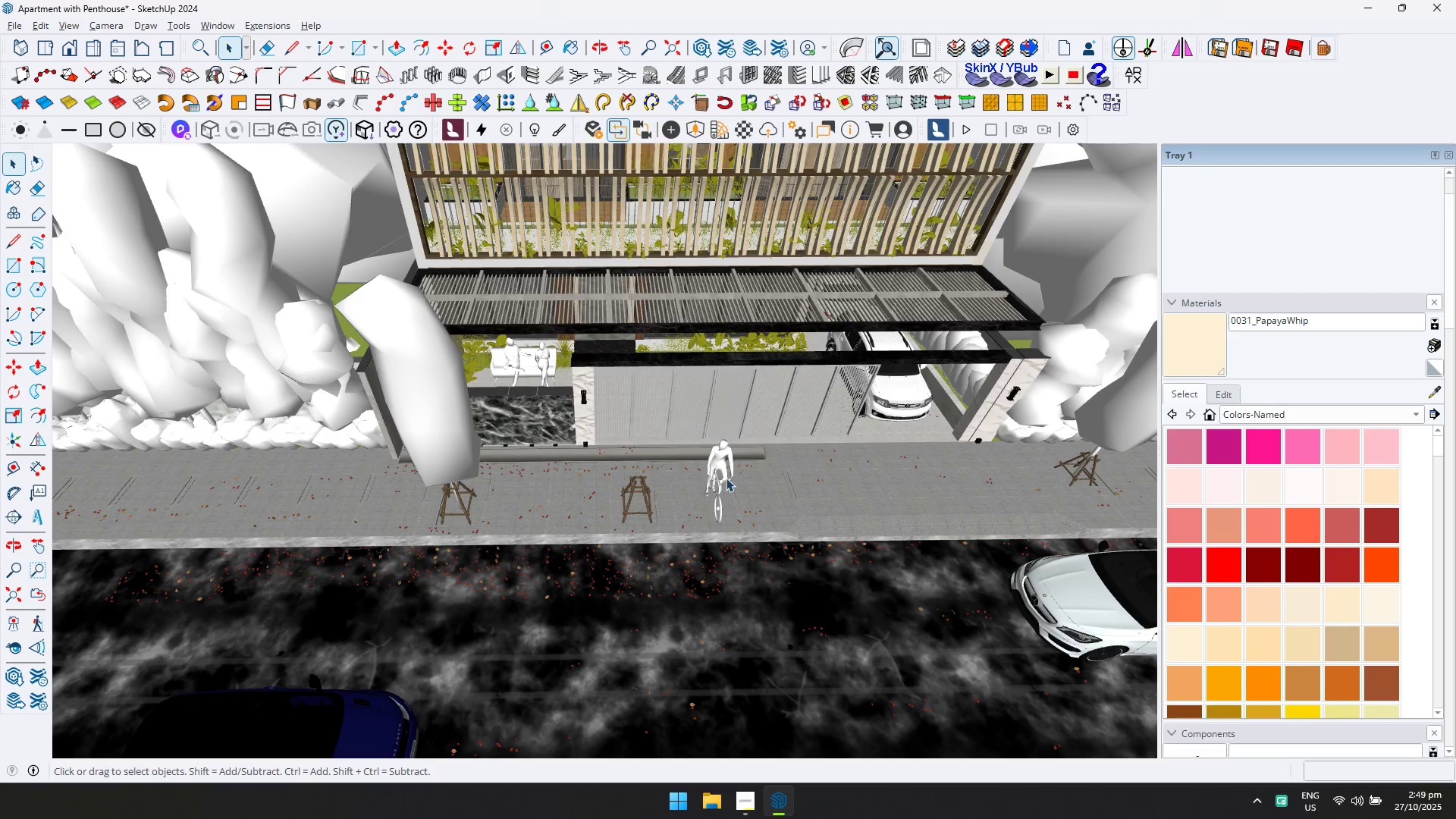 
scroll: coordinate [757, 495], scroll_direction: up, amount: 13.0
 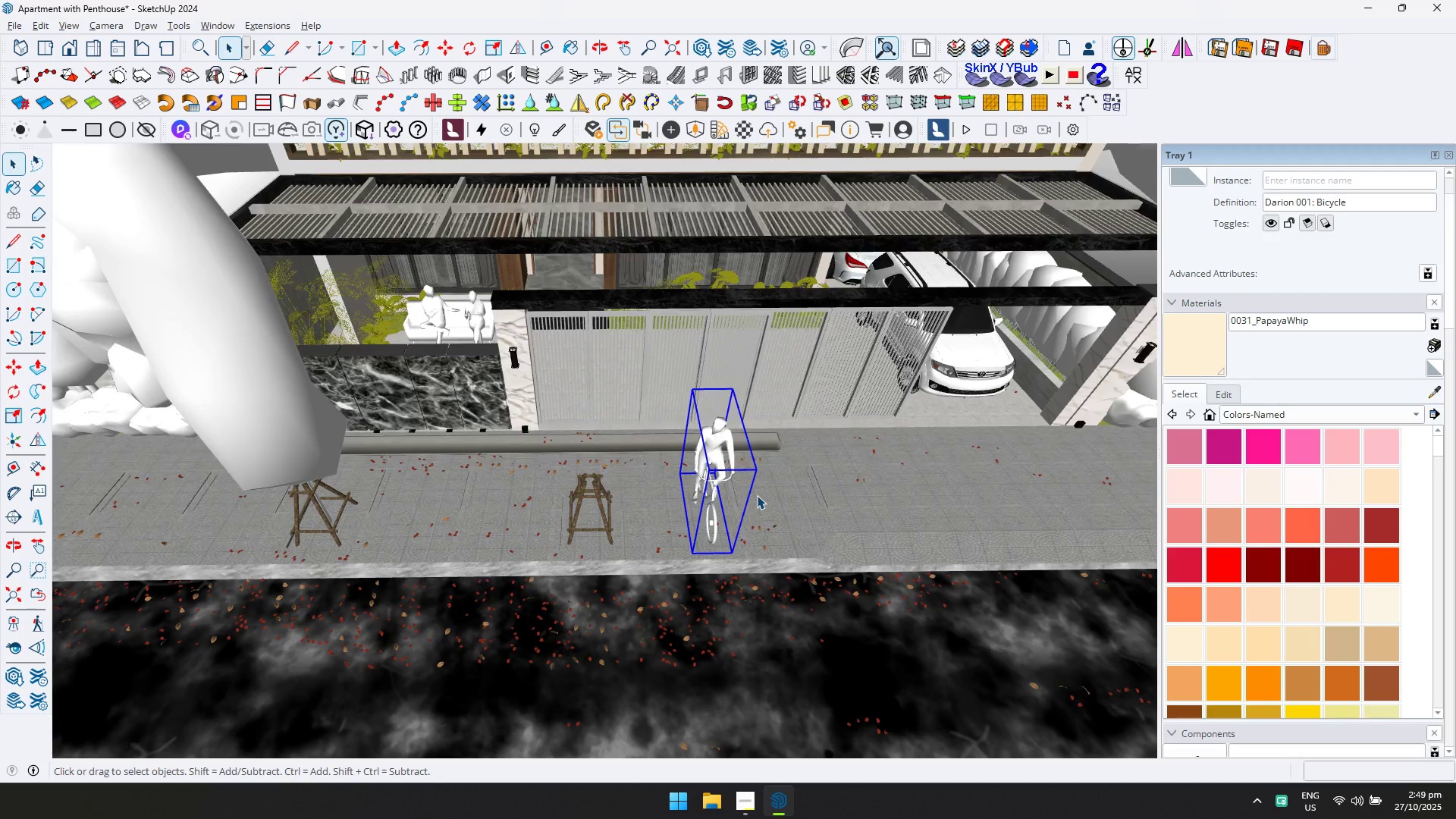 
key(Q)
 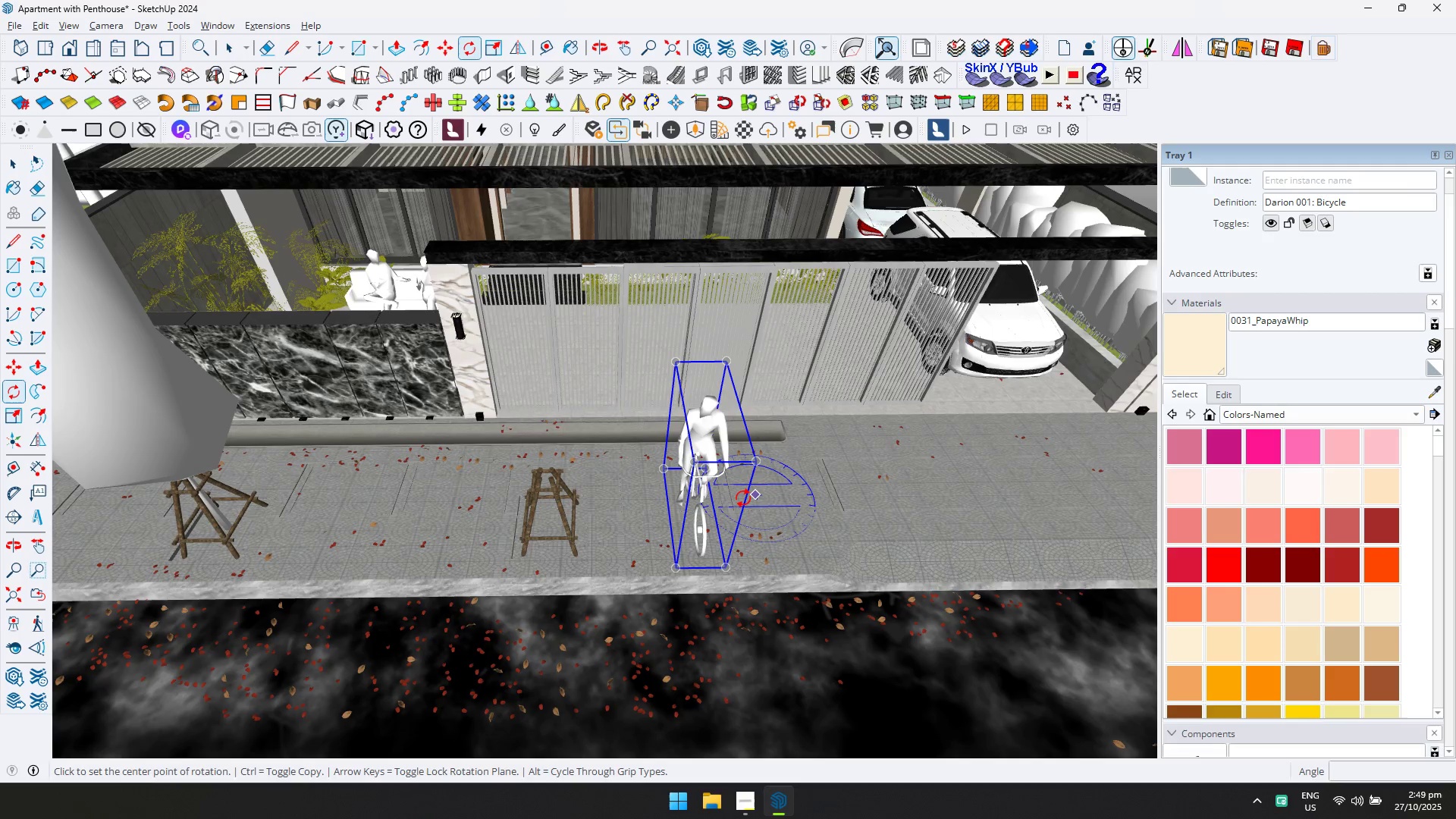 
left_click([743, 498])
 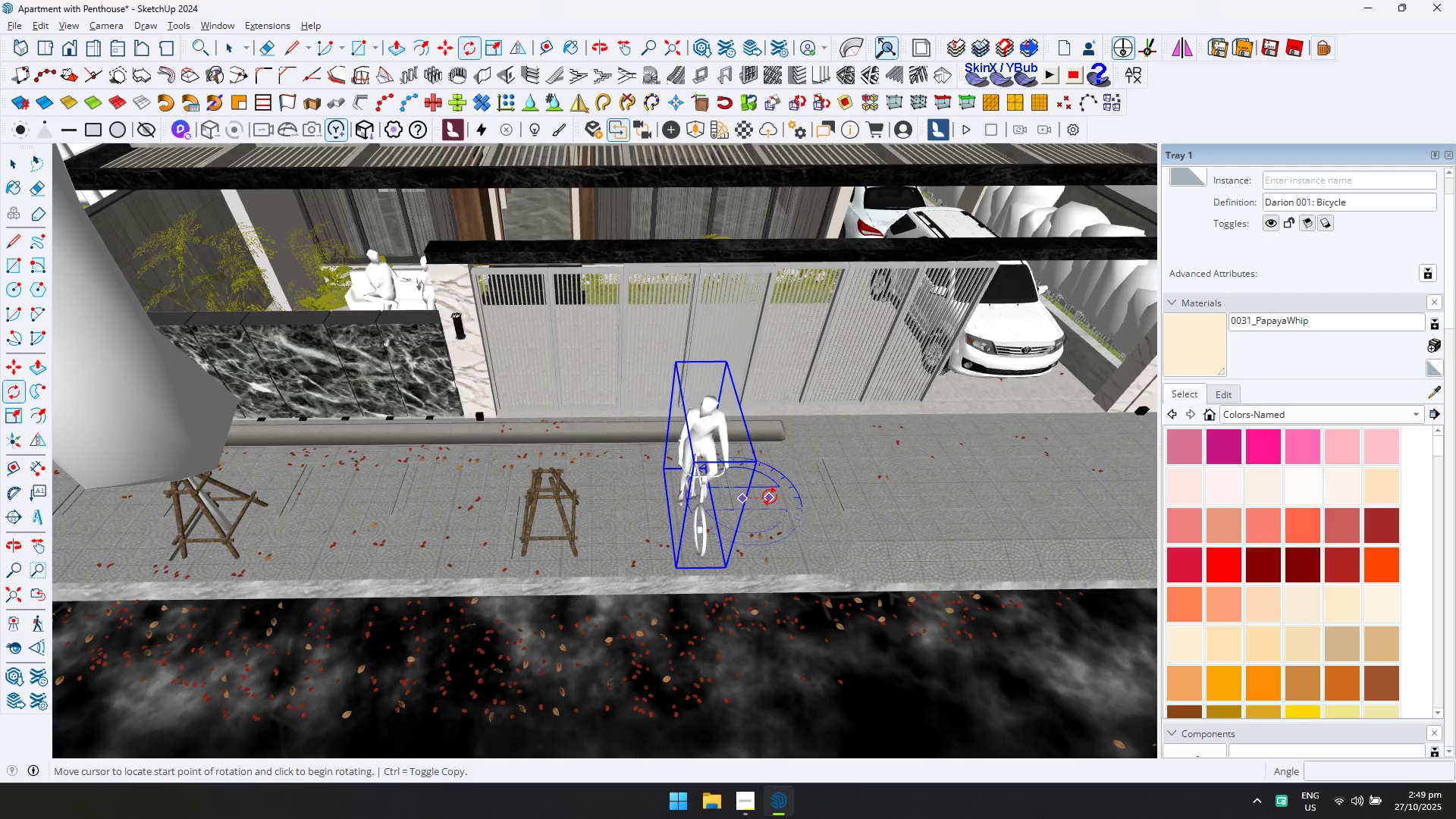 
left_click([770, 497])
 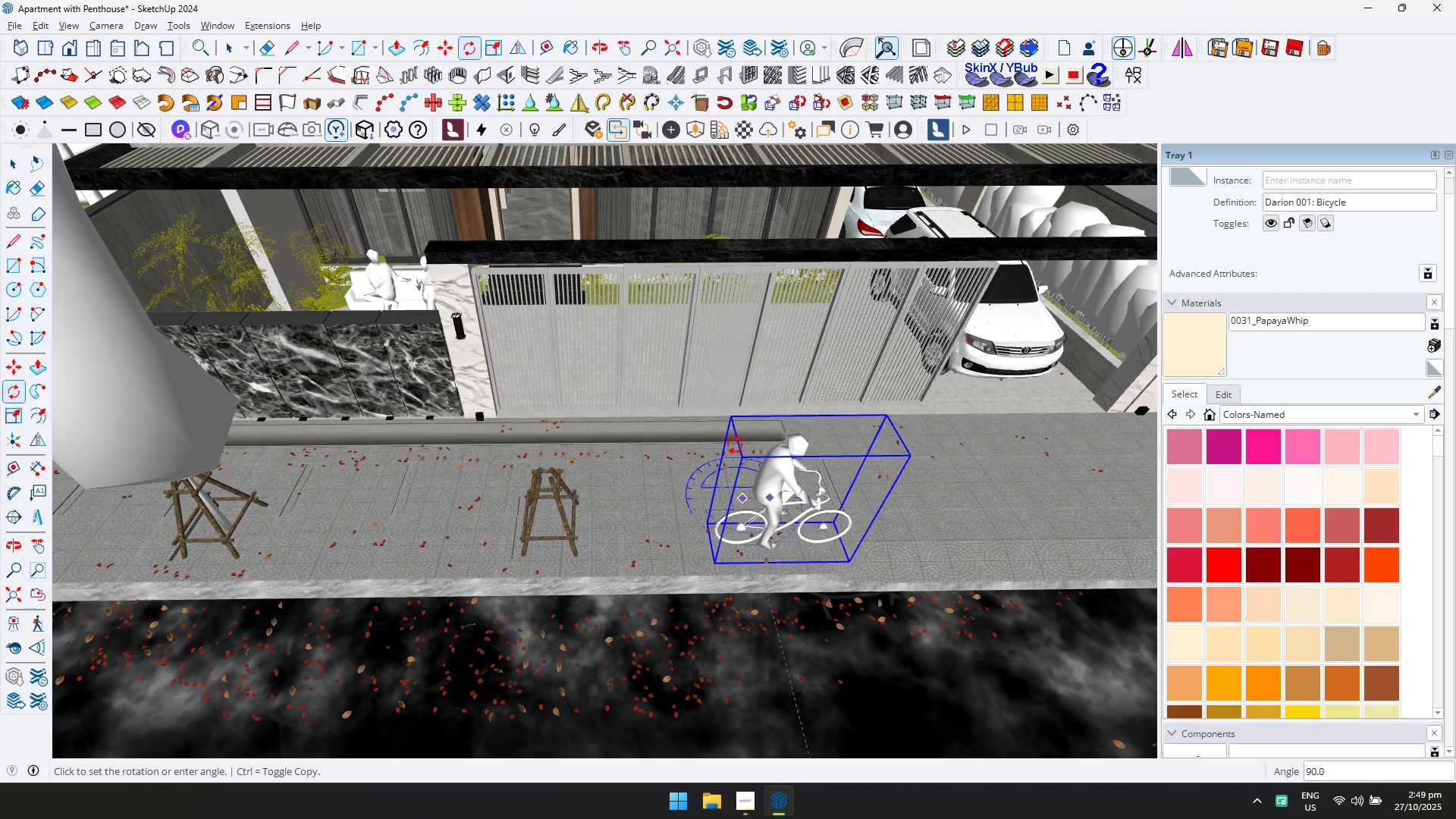 
left_click([734, 448])
 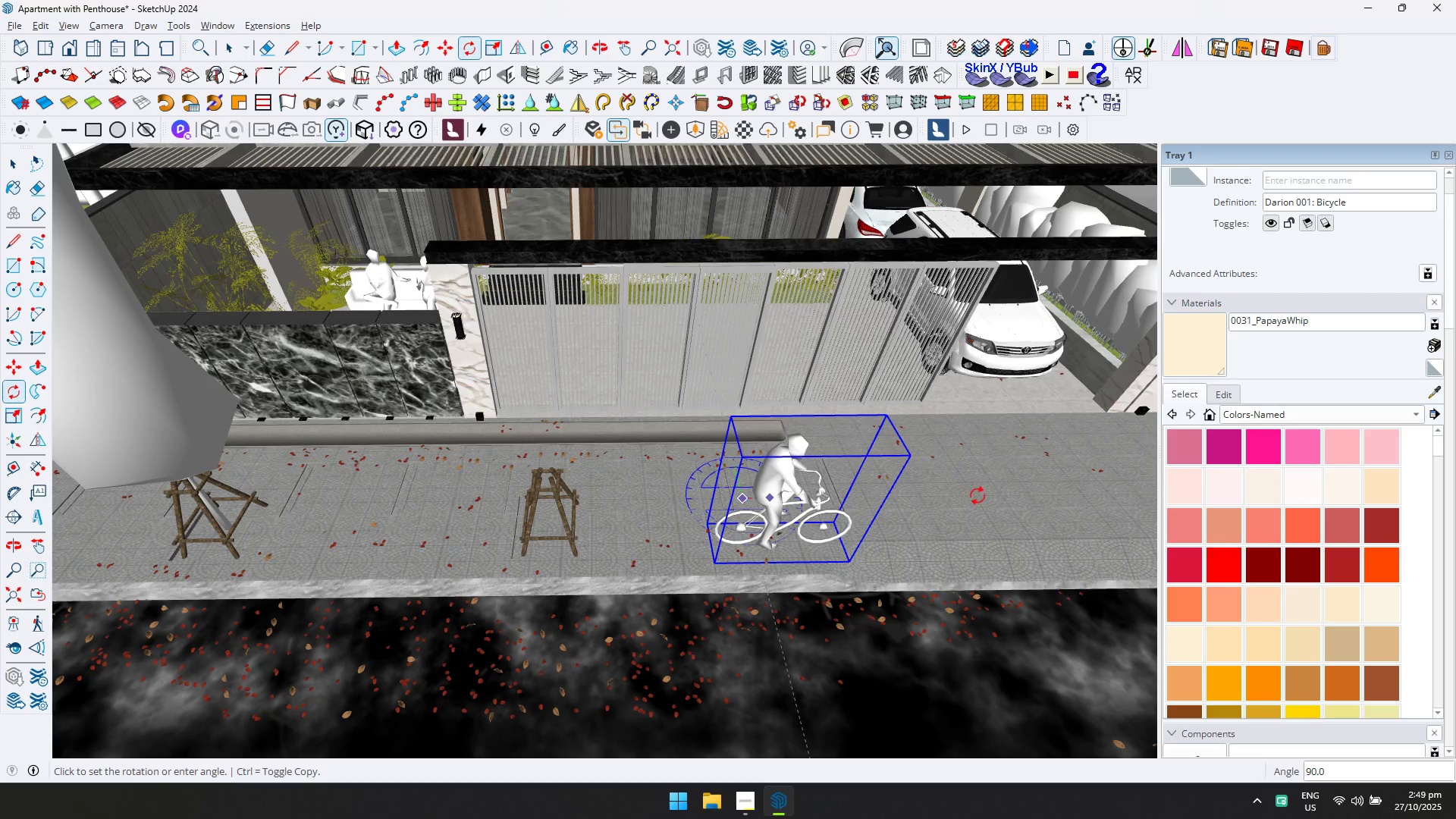 
key(M)
 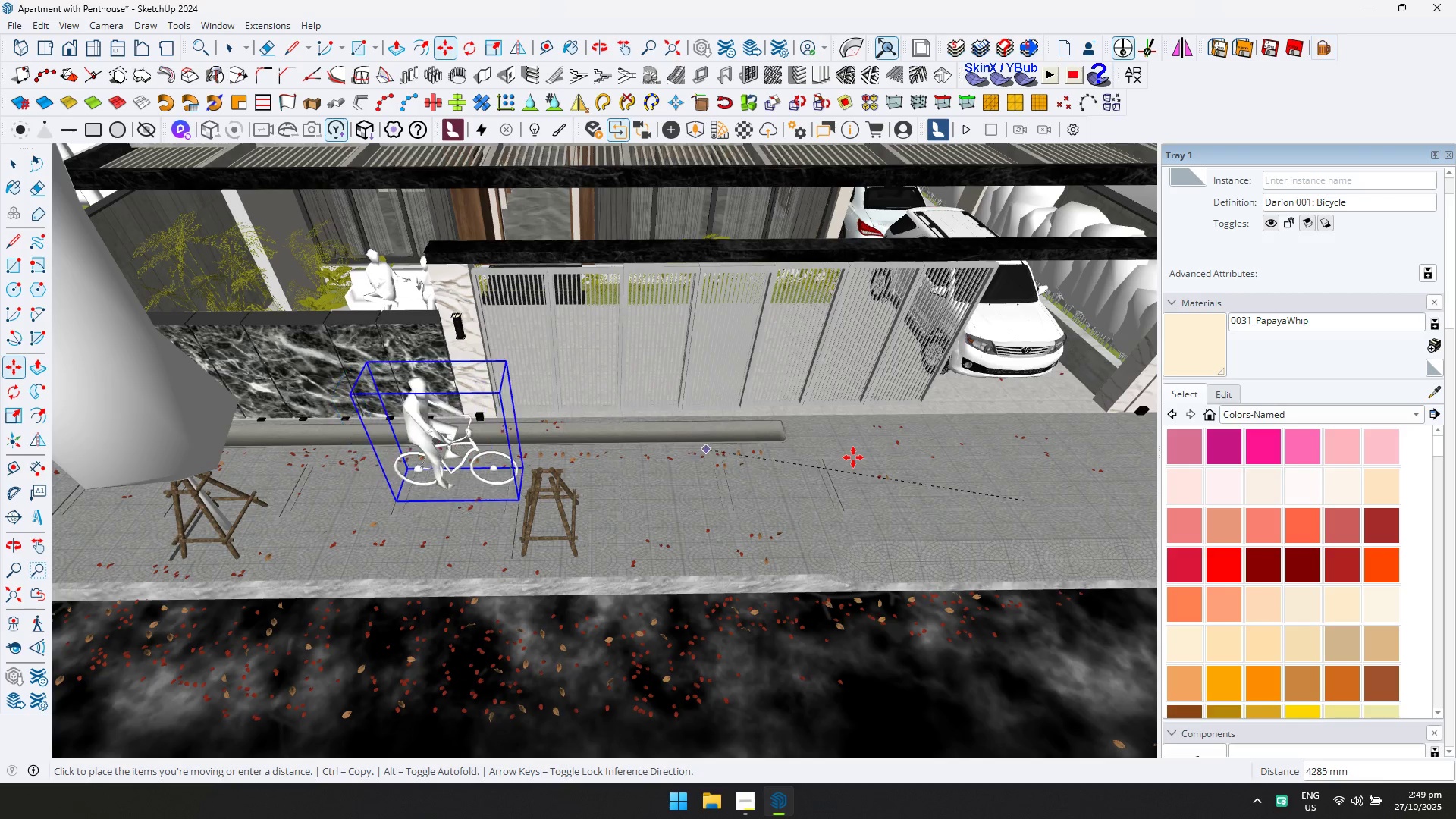 
left_click([878, 449])
 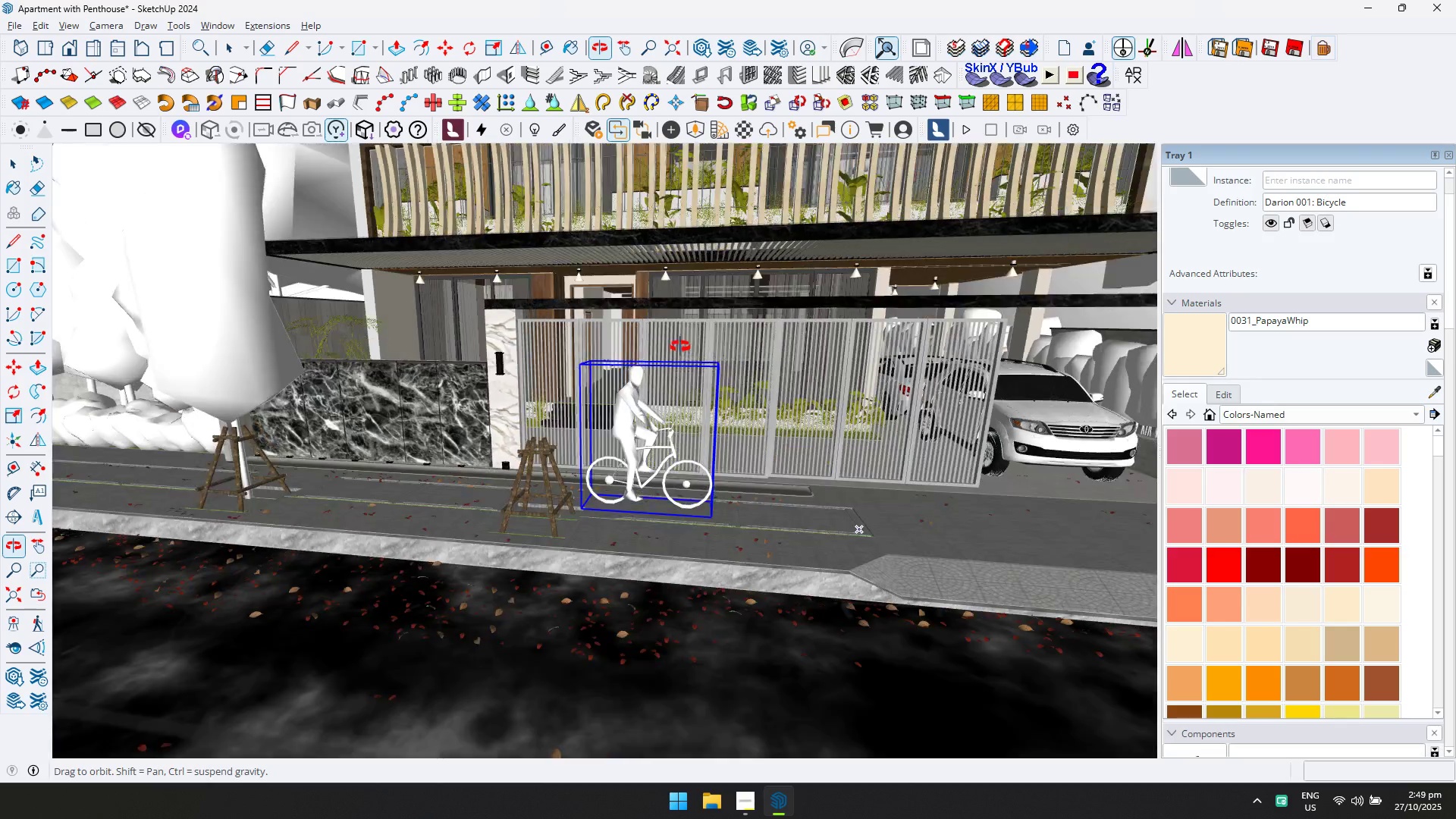 
scroll: coordinate [658, 504], scroll_direction: up, amount: 12.0
 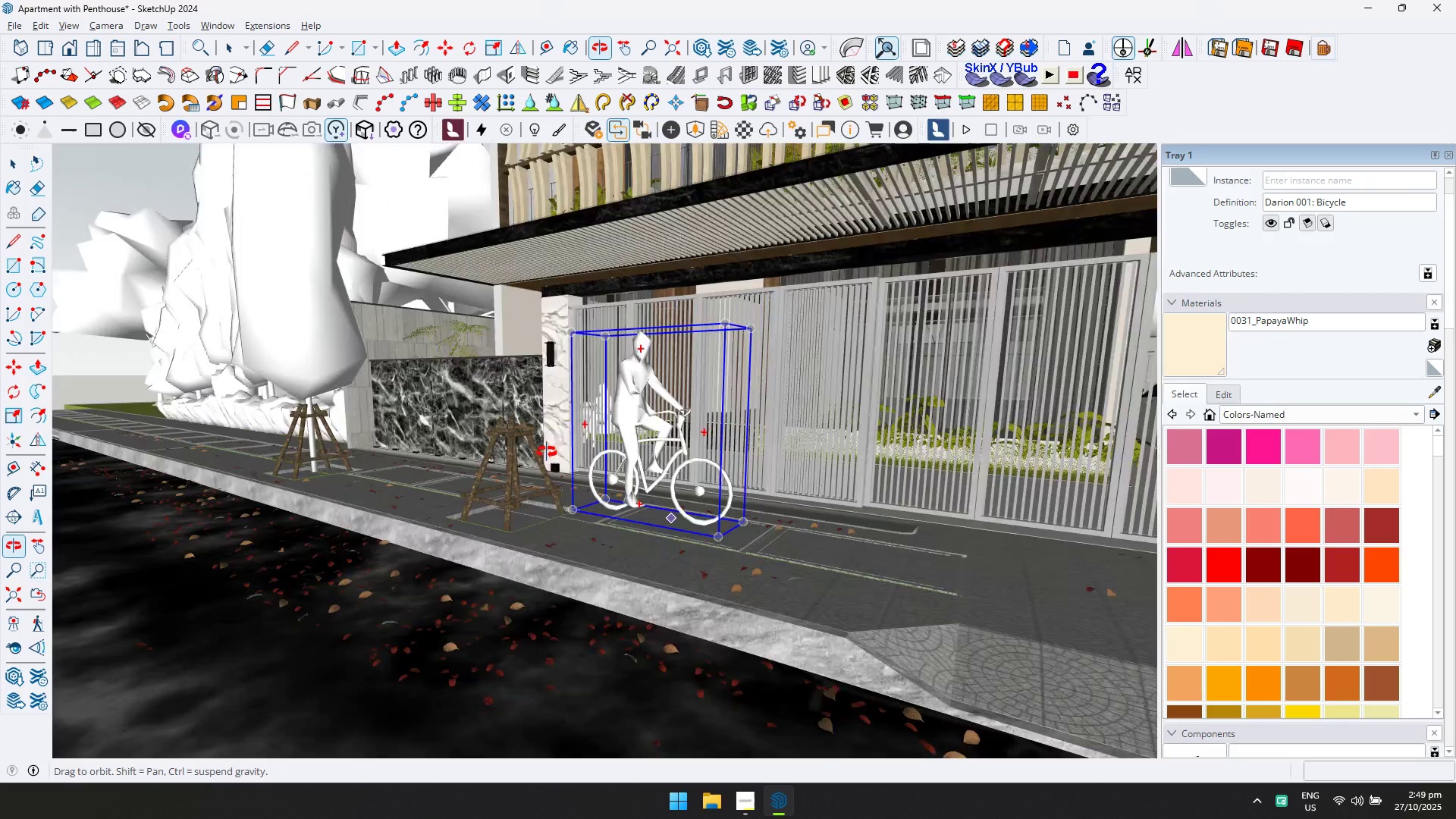 
left_click([766, 550])
 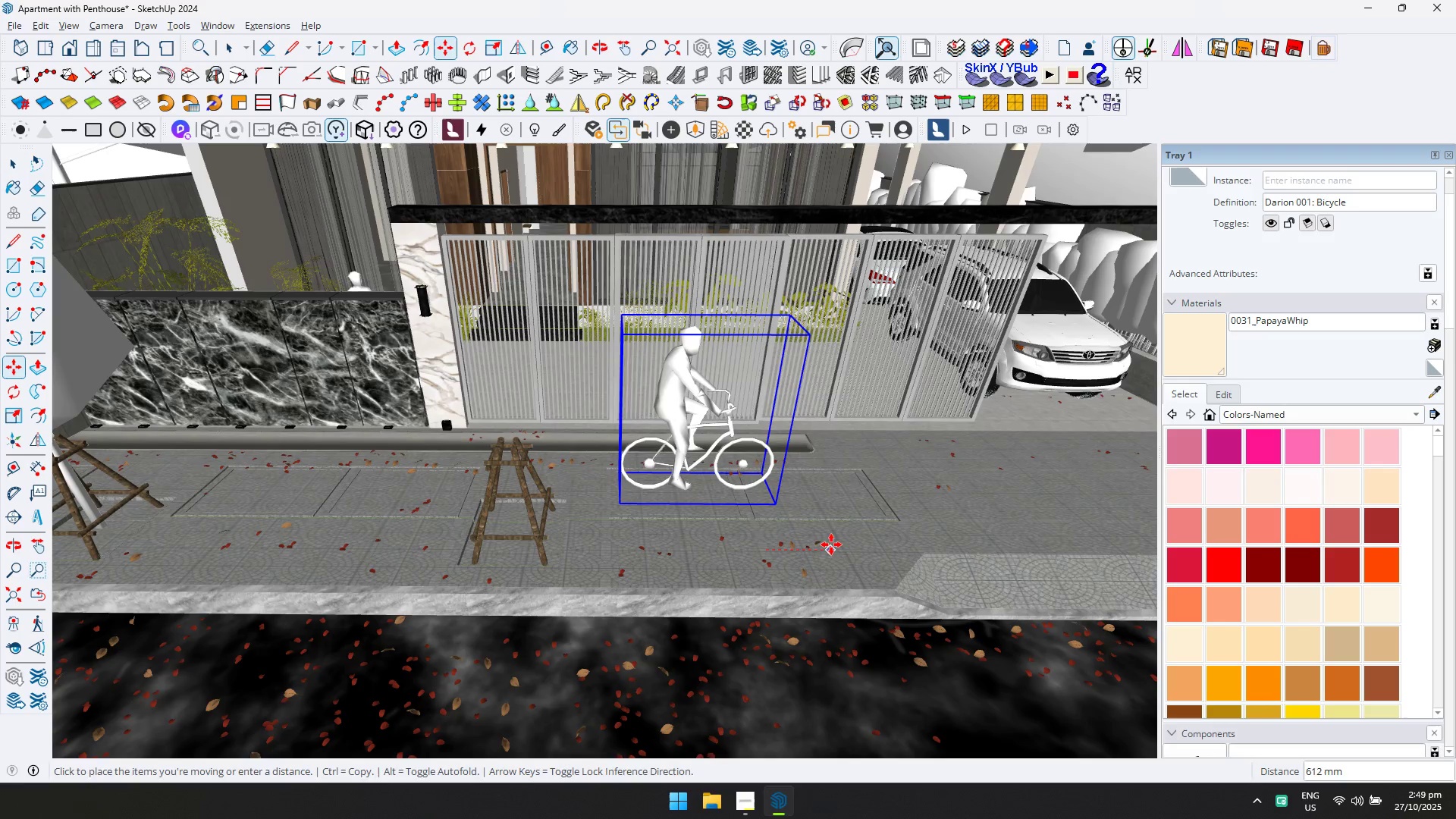 
left_click([832, 544])
 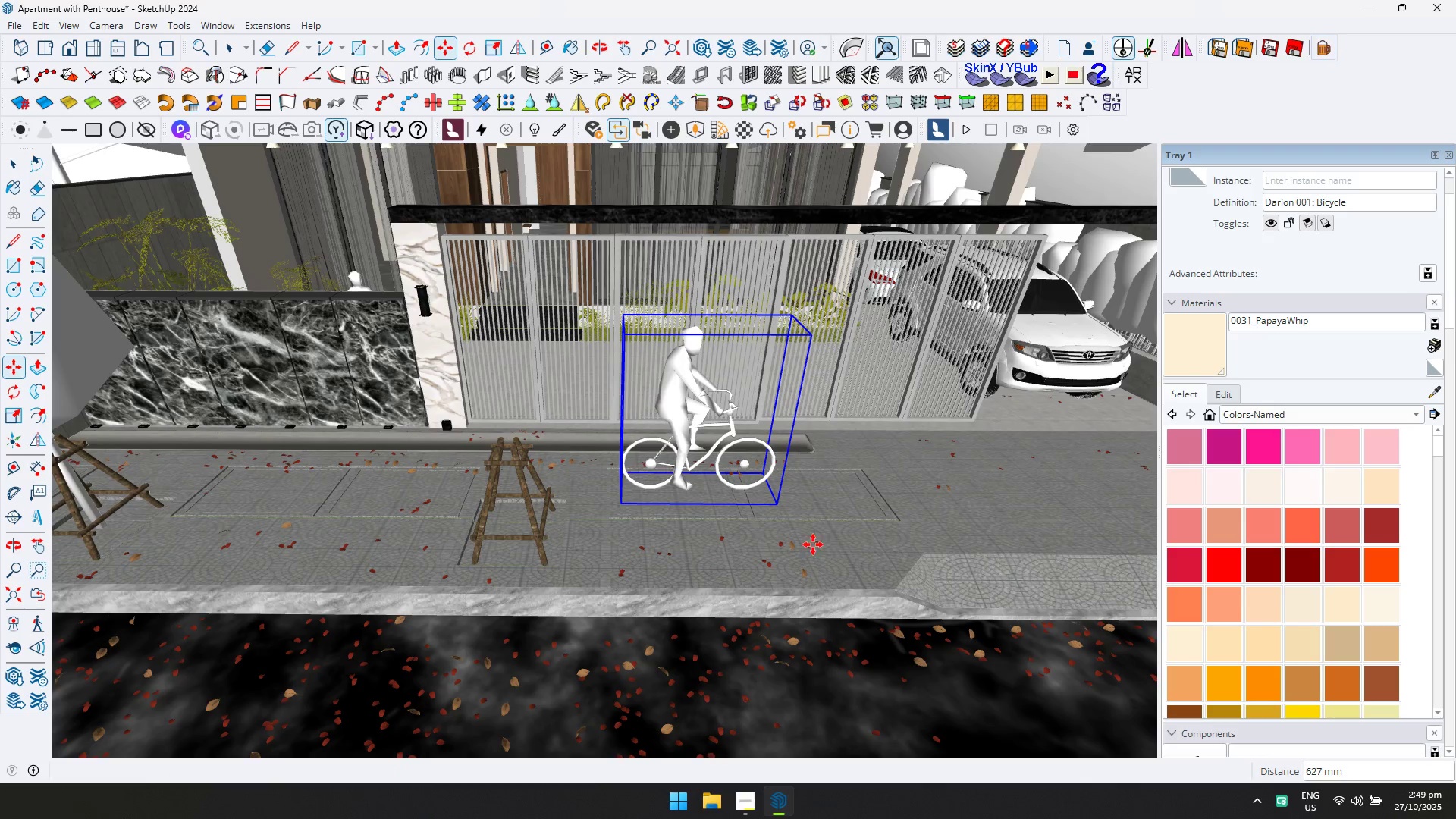 
scroll: coordinate [765, 526], scroll_direction: down, amount: 10.0
 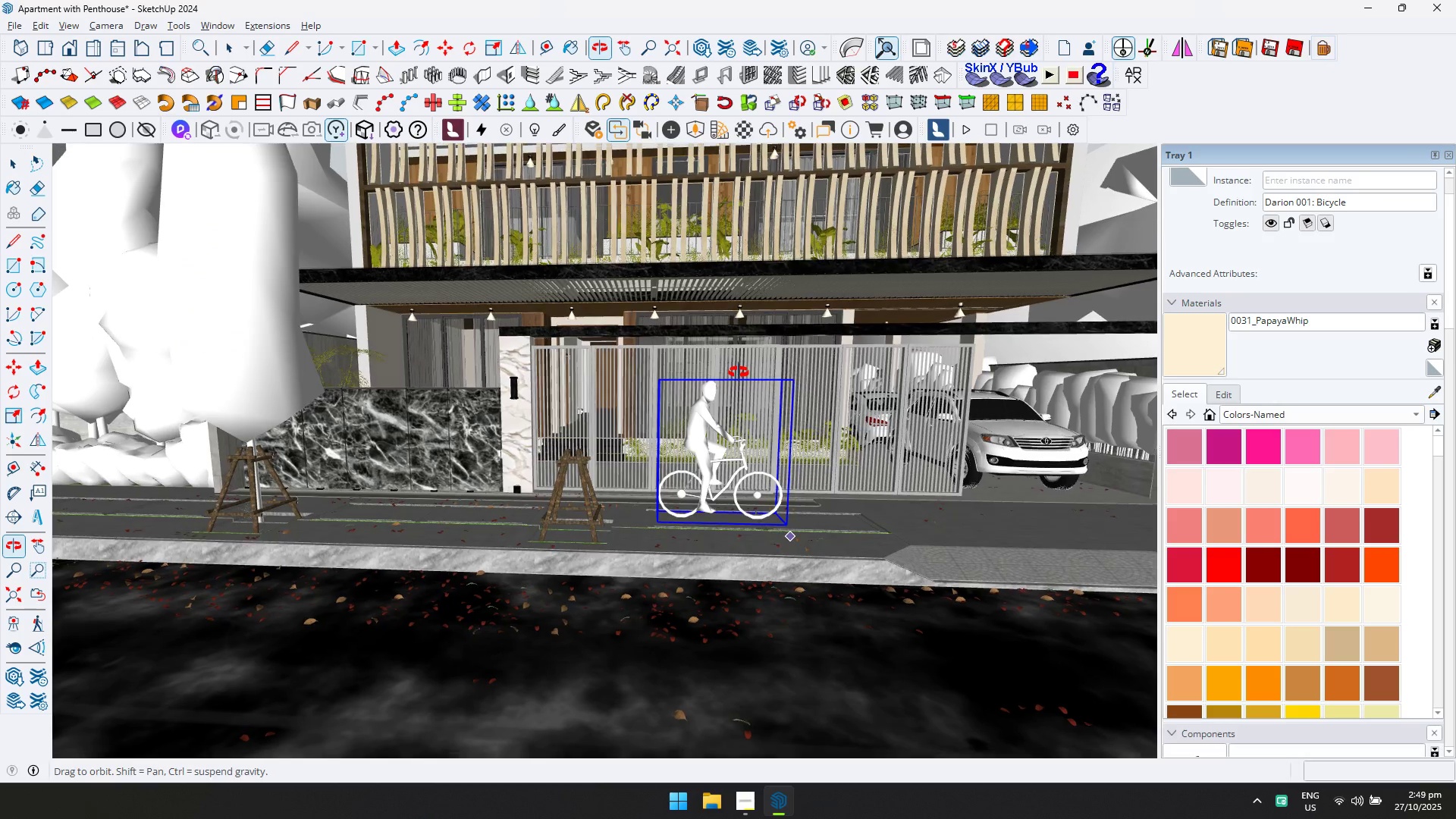 
key(Escape)
 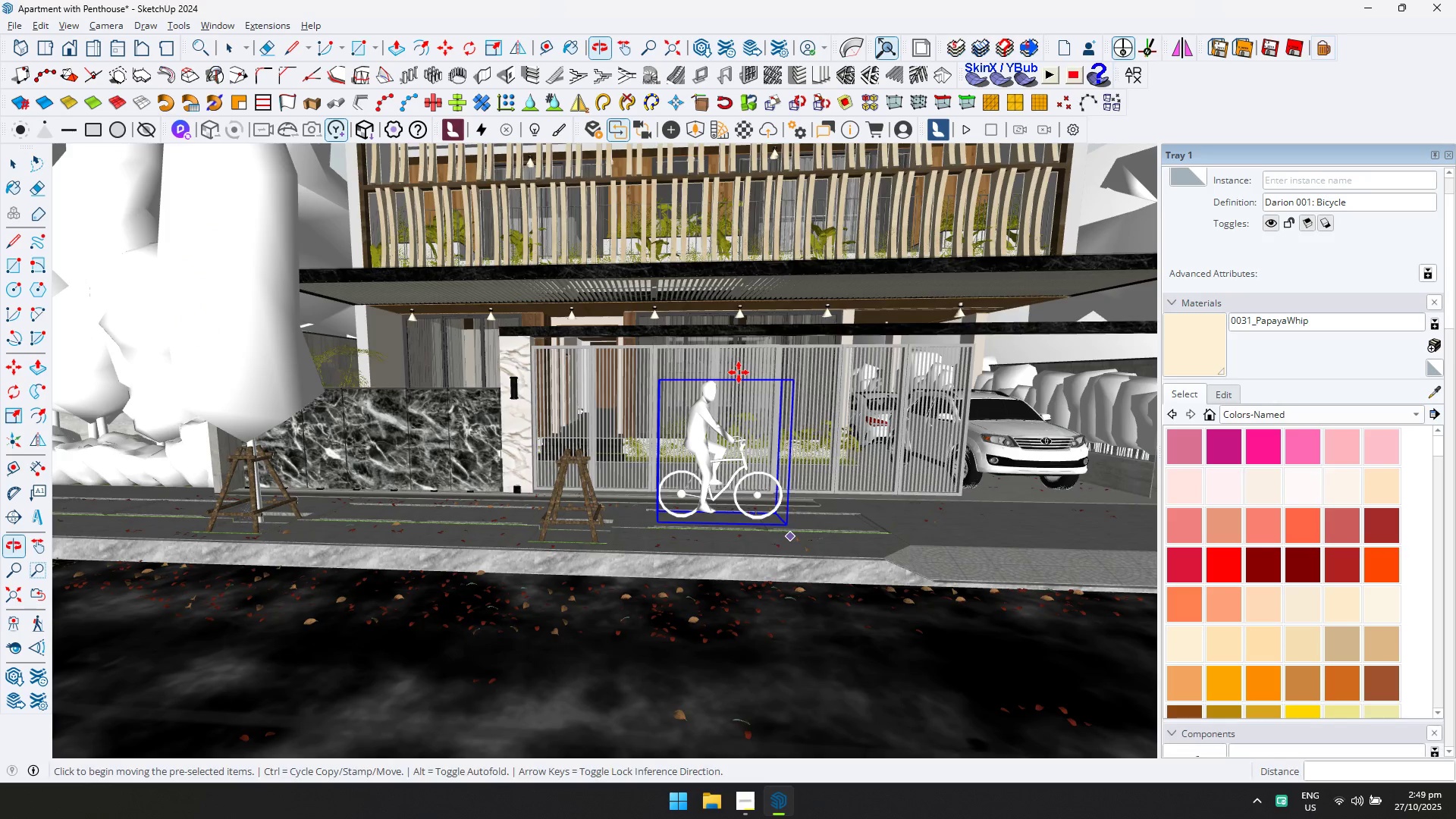 
key(Space)
 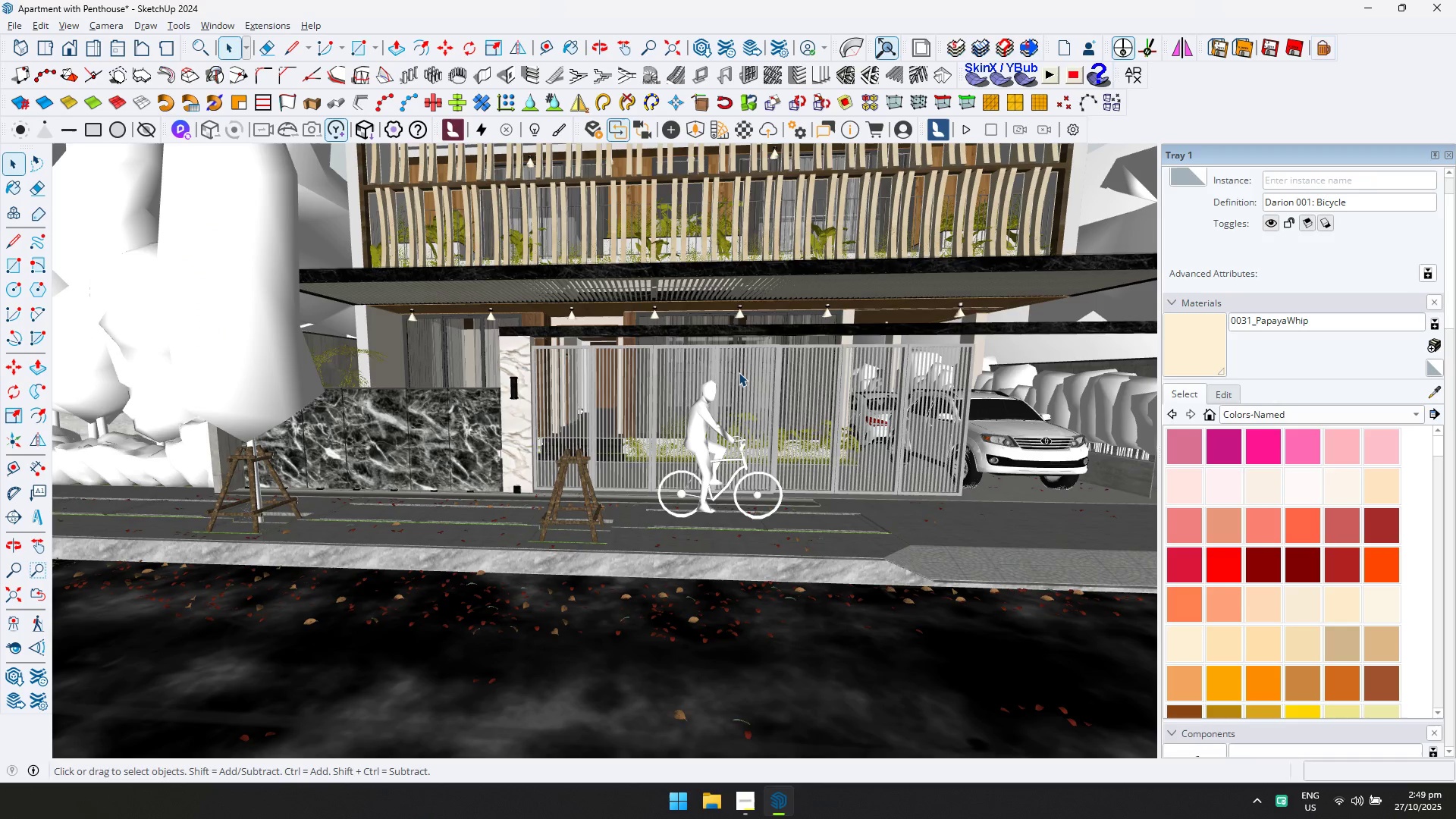 
key(Escape)
 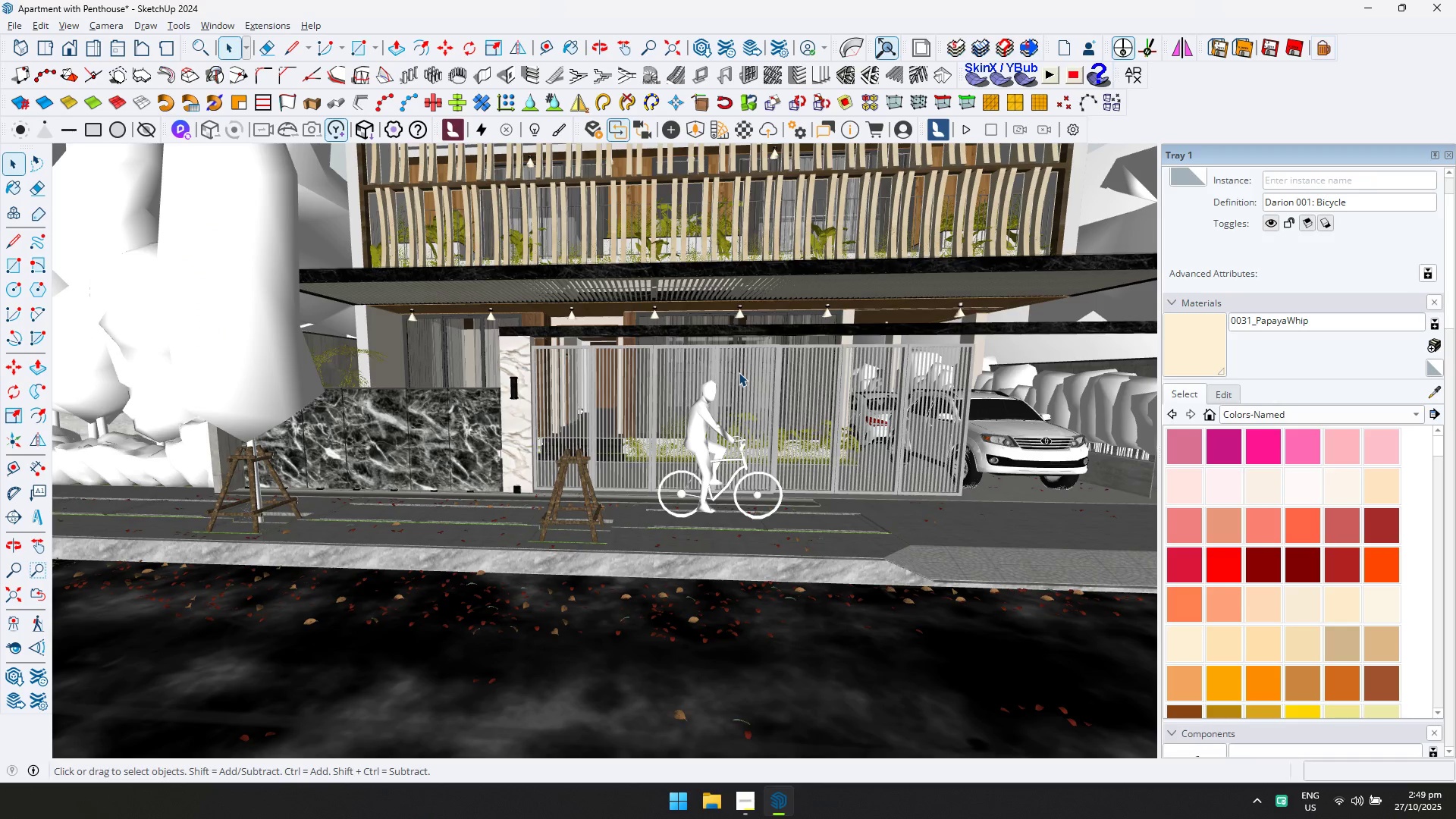 
scroll: coordinate [724, 369], scroll_direction: down, amount: 18.0
 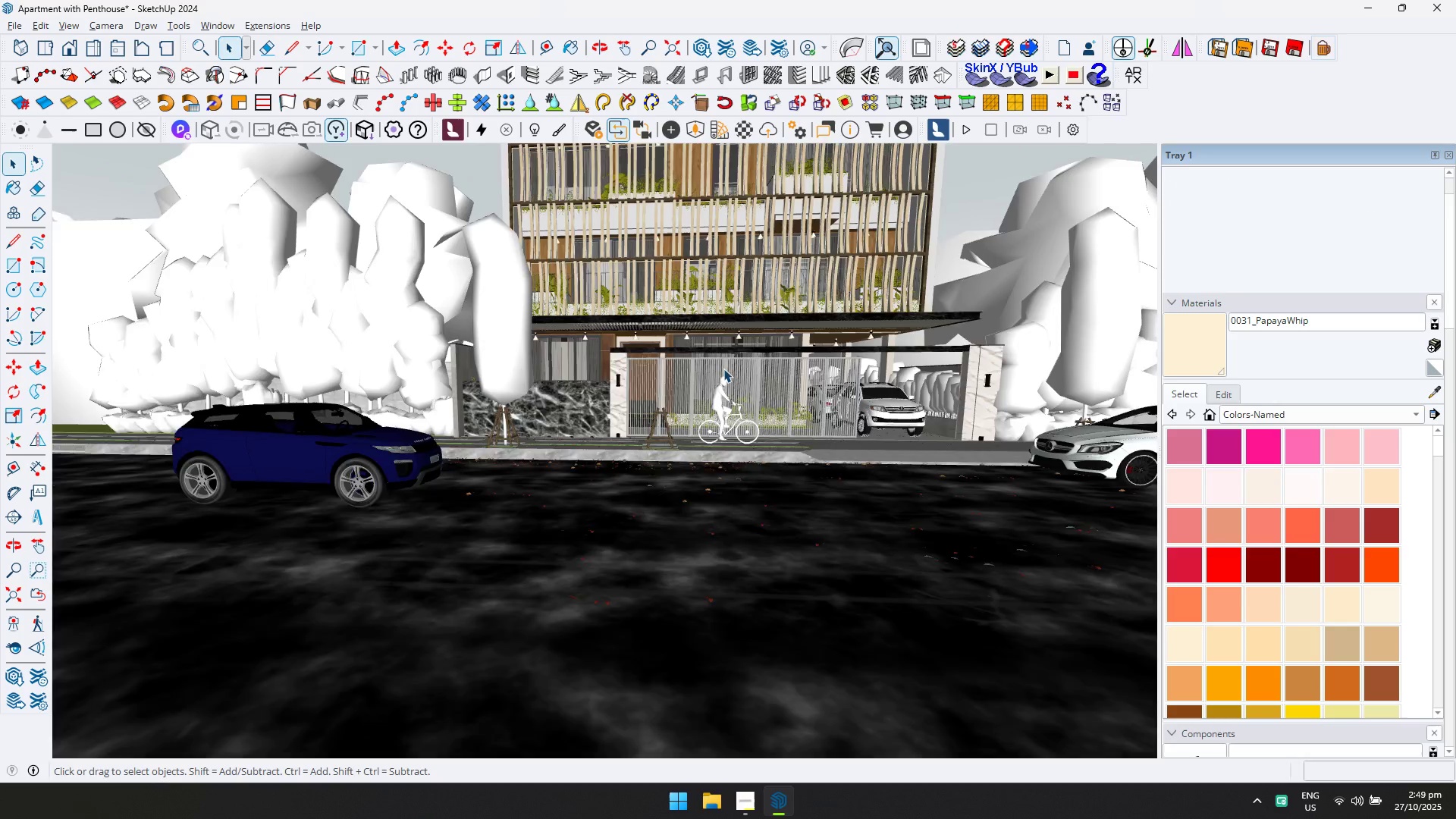 
hold_key(key=ShiftLeft, duration=0.5)
 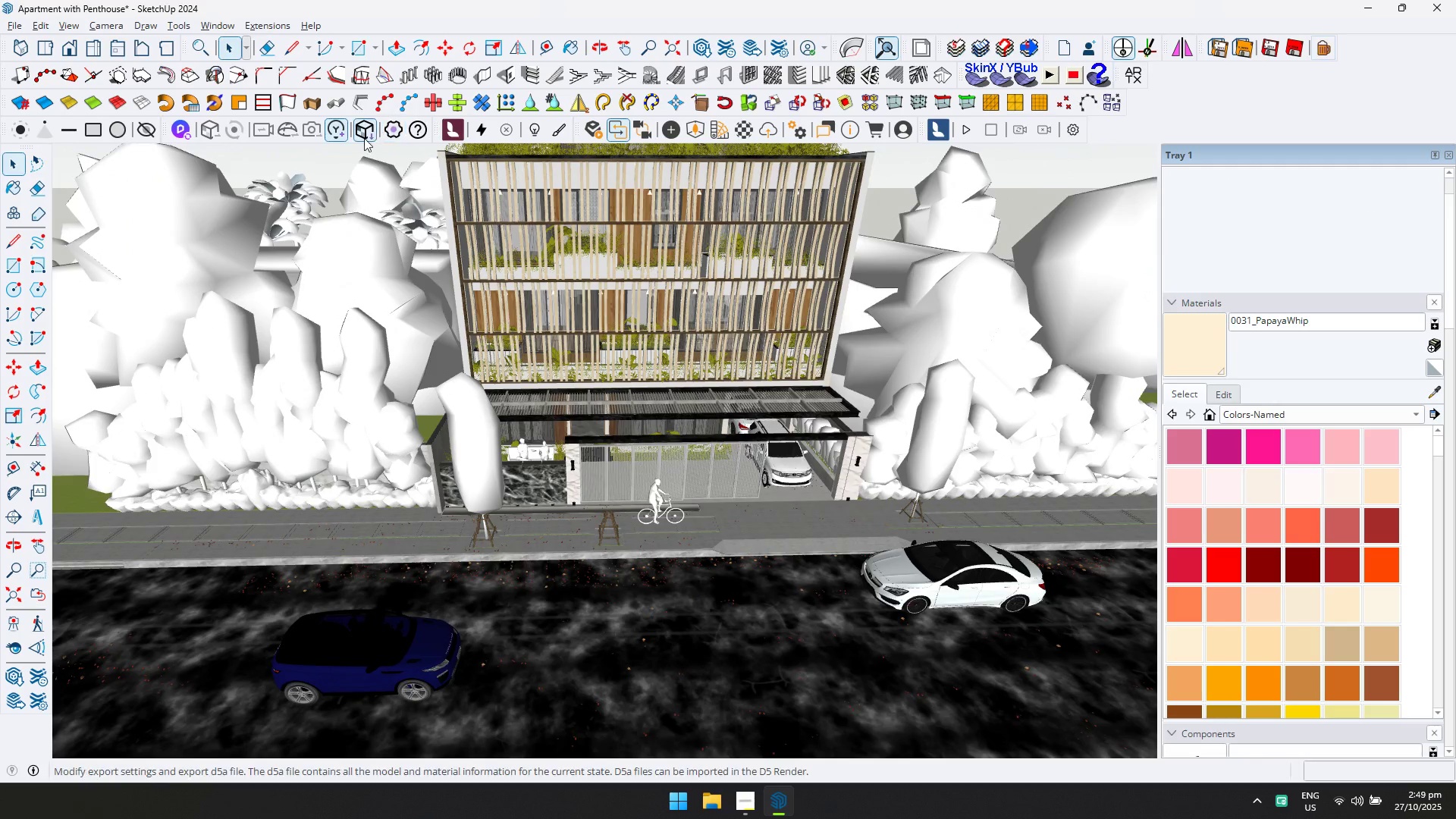 
left_click([704, 127])
 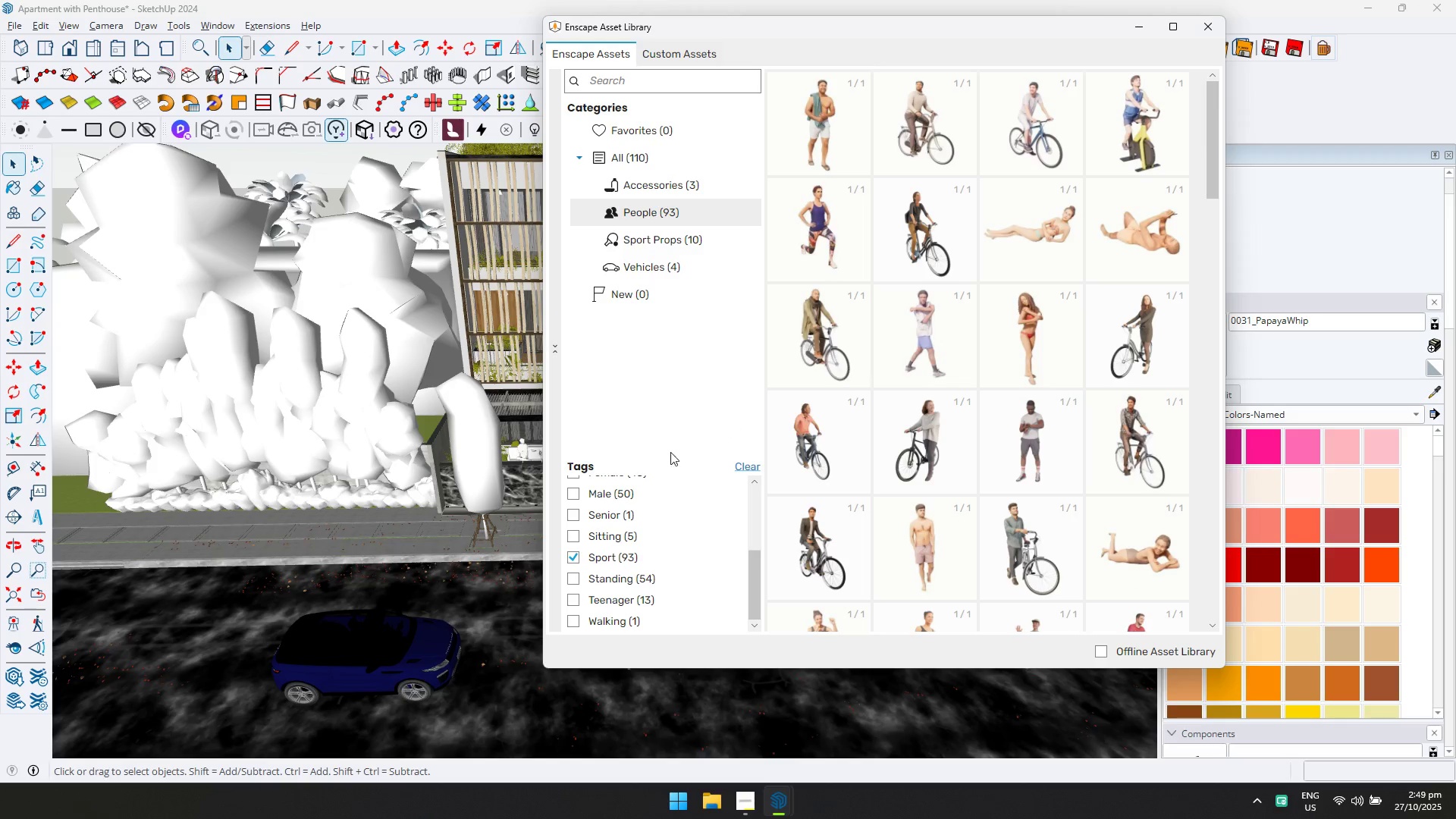 
left_click([742, 466])
 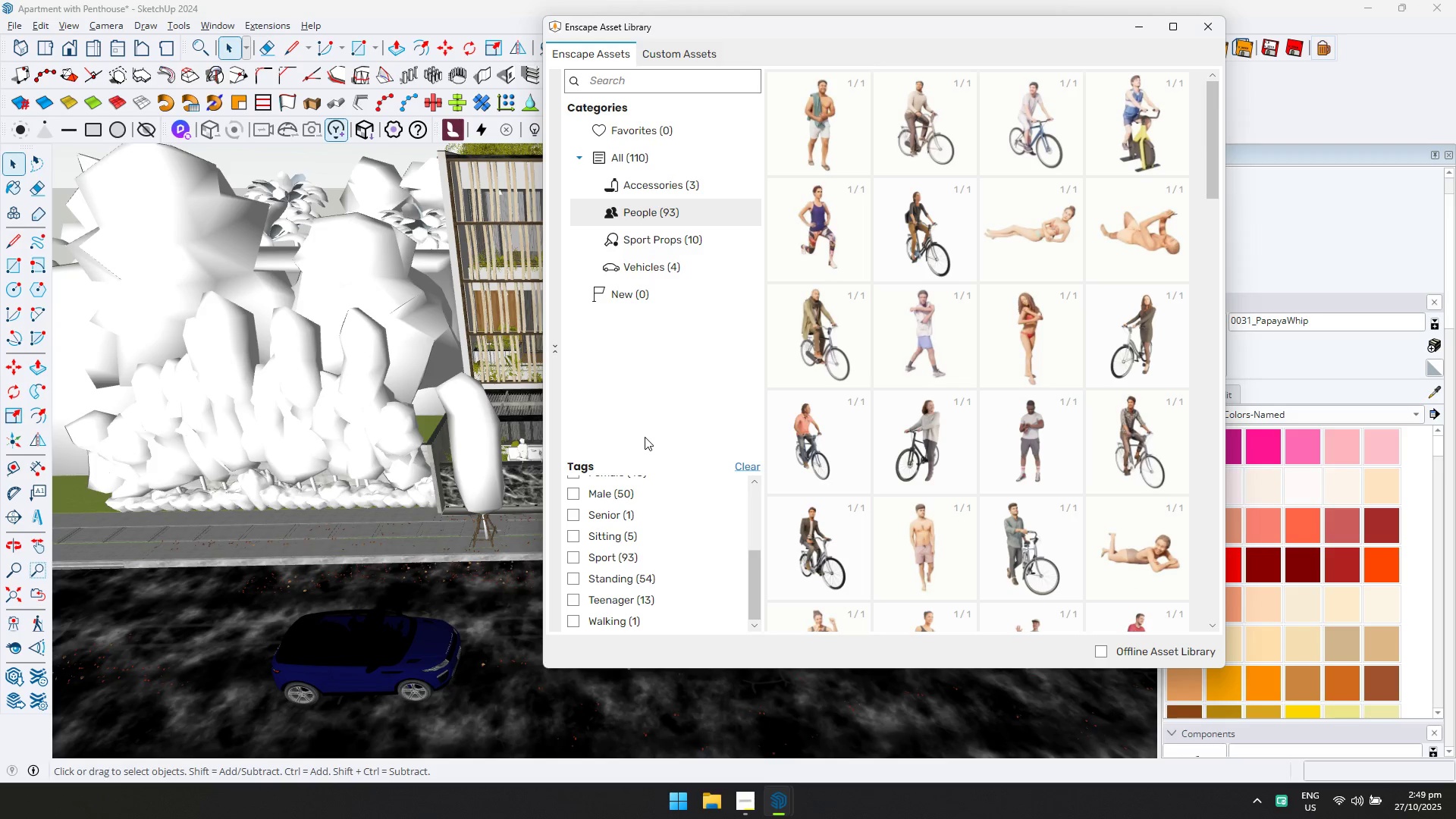 
wait(5.71)
 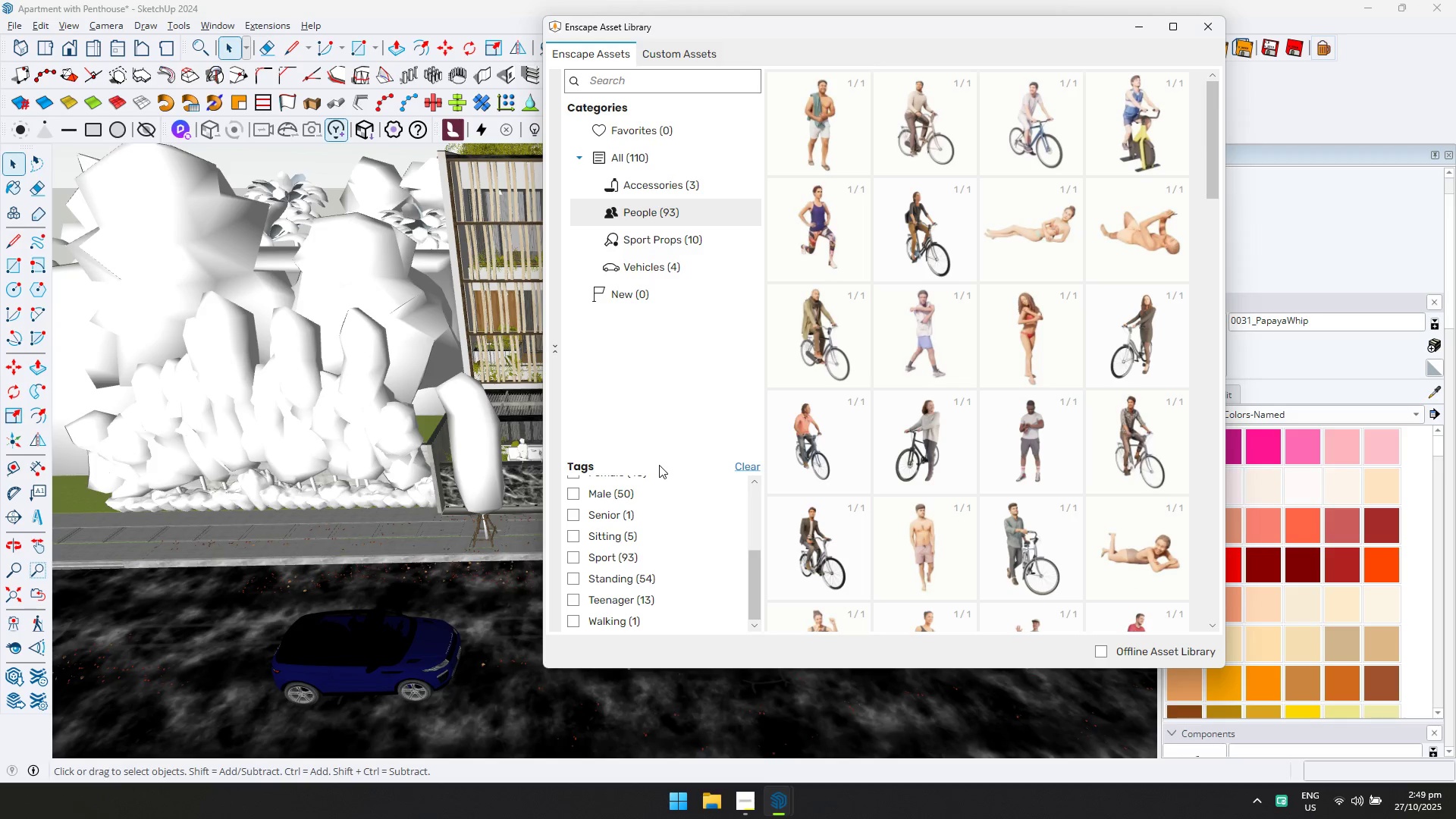 
scroll: coordinate [629, 588], scroll_direction: down, amount: 6.0
 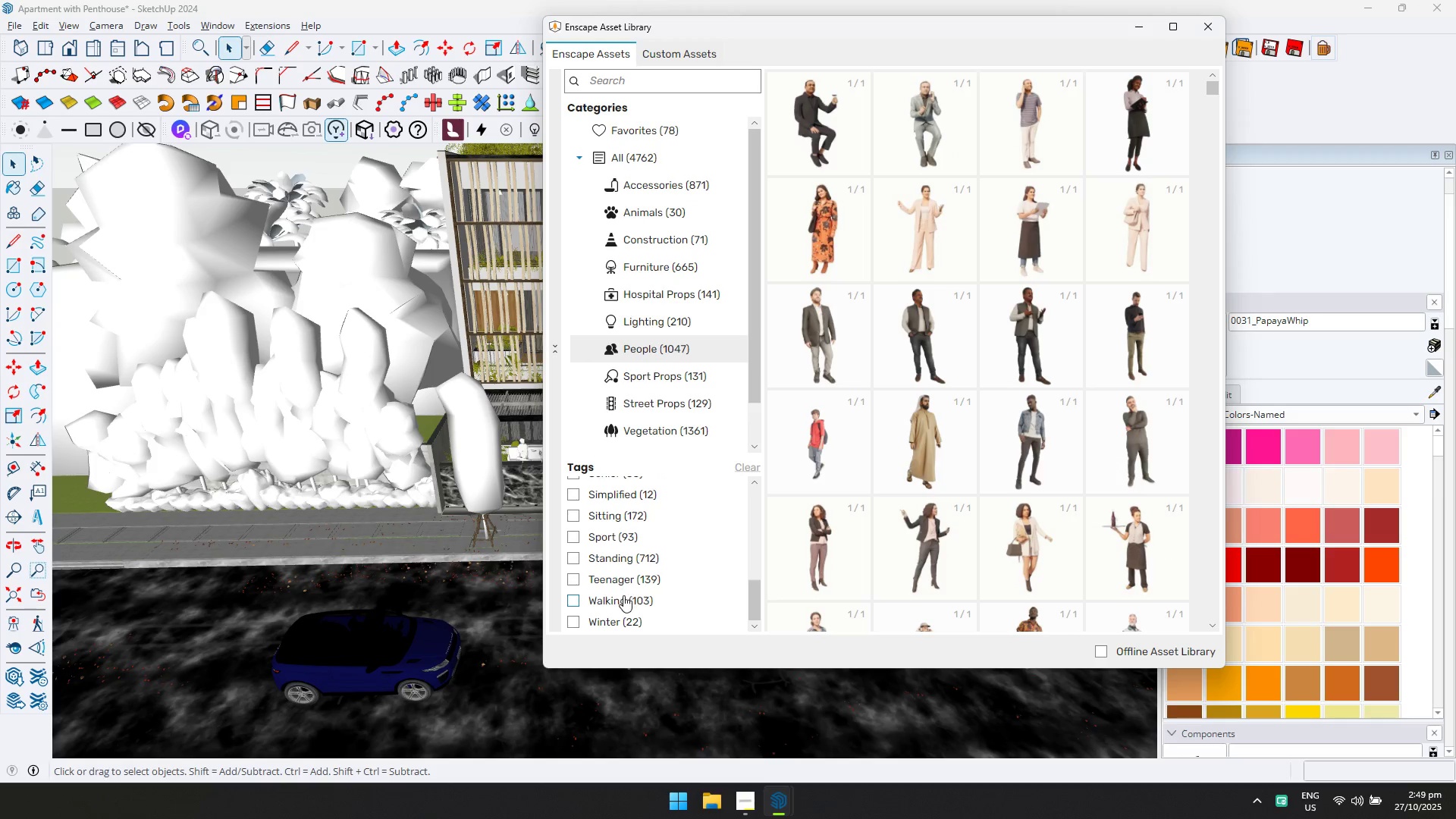 
left_click([623, 595])
 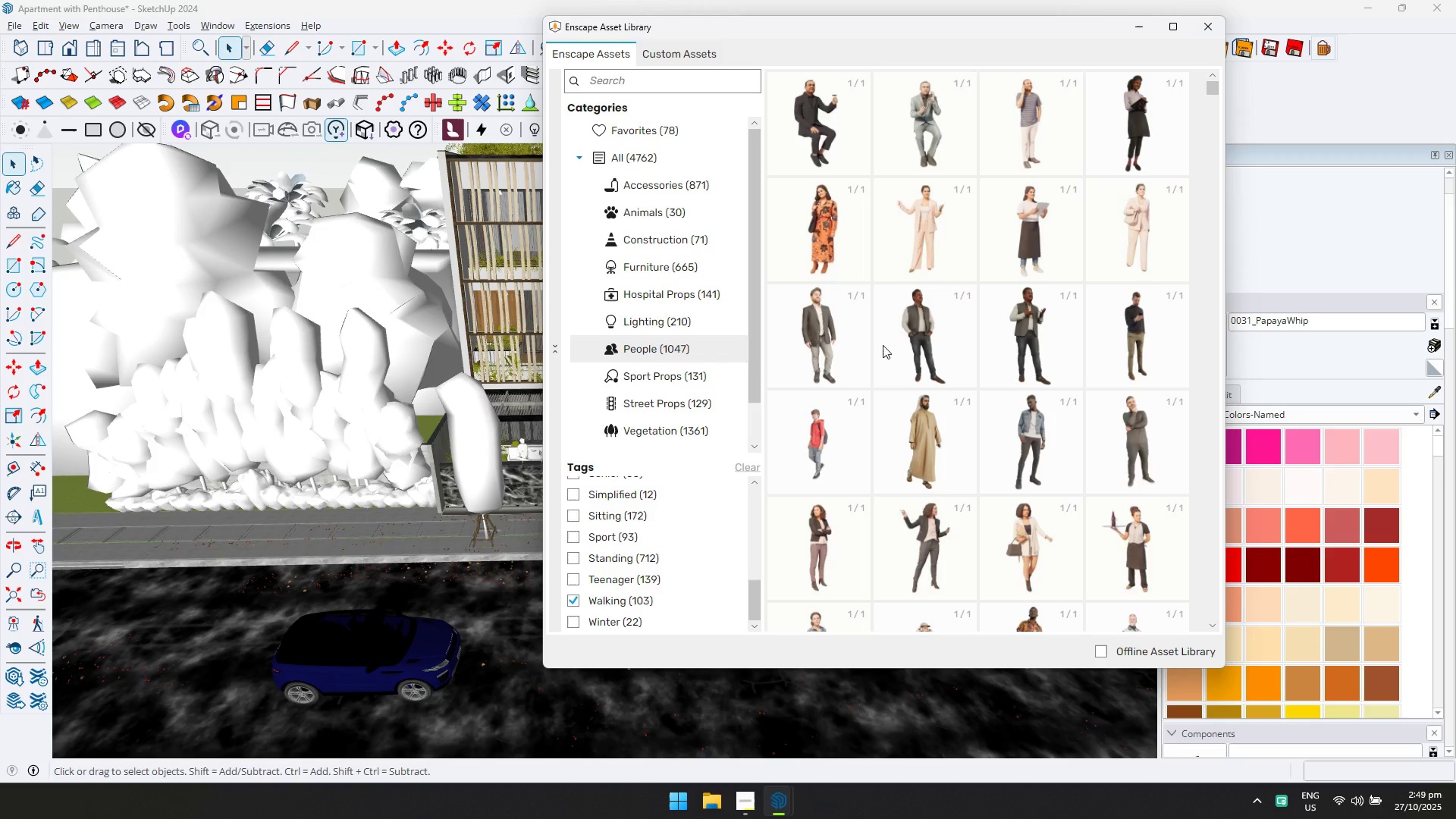 
key(Alt+AltLeft)
 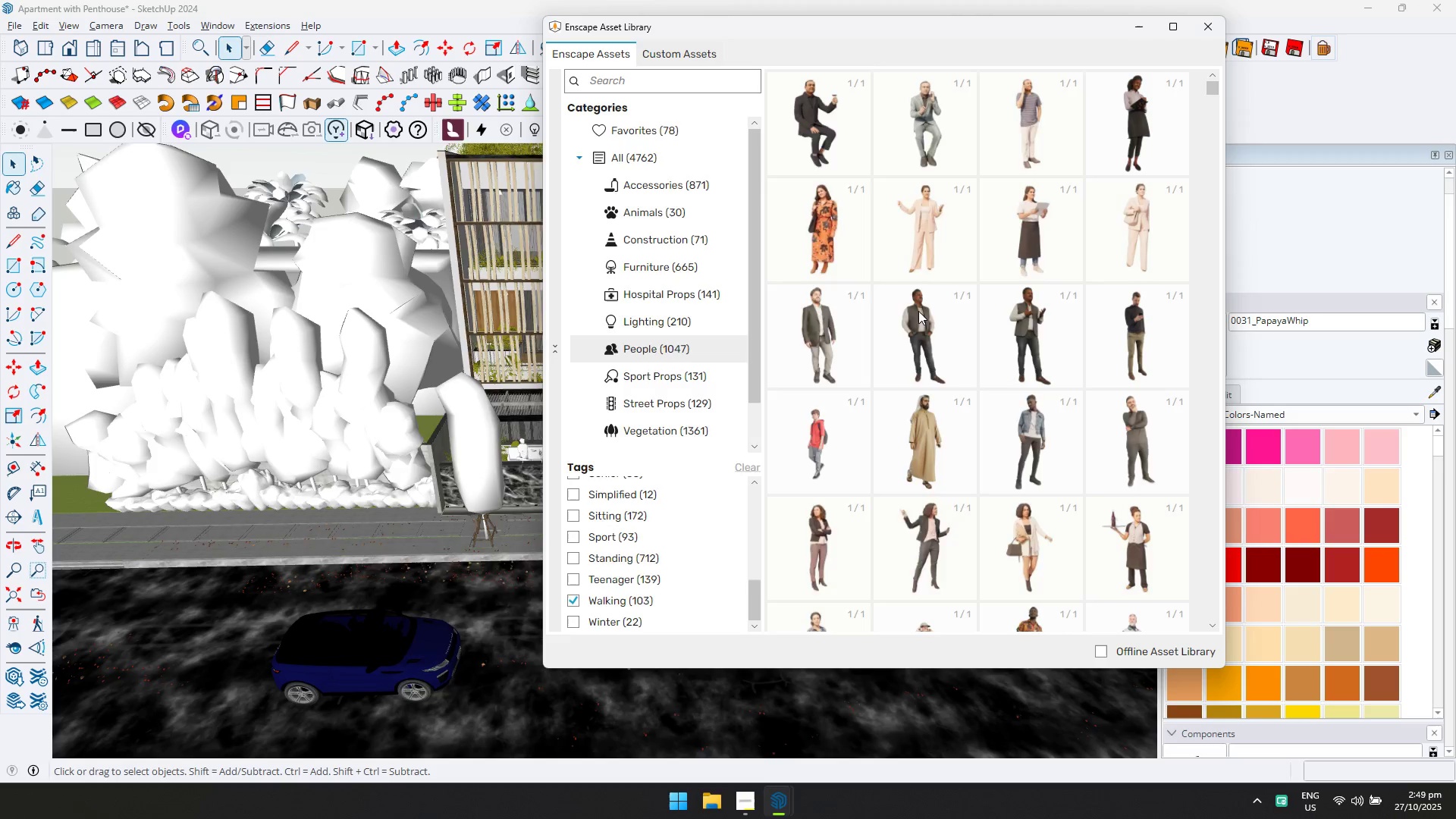 
key(Alt+Tab)